 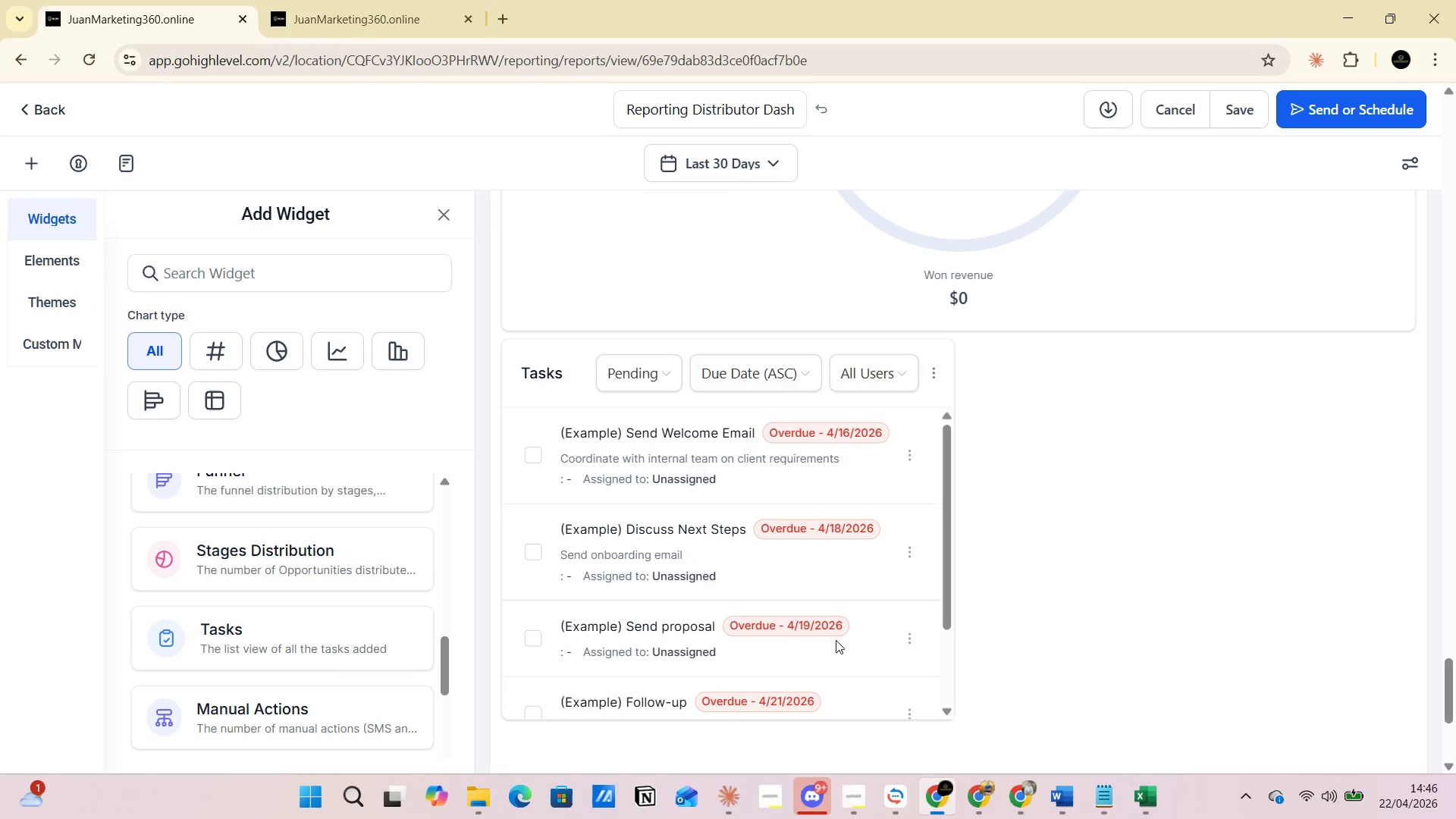 
scroll: coordinate [714, 595], scroll_direction: down, amount: 2.0
 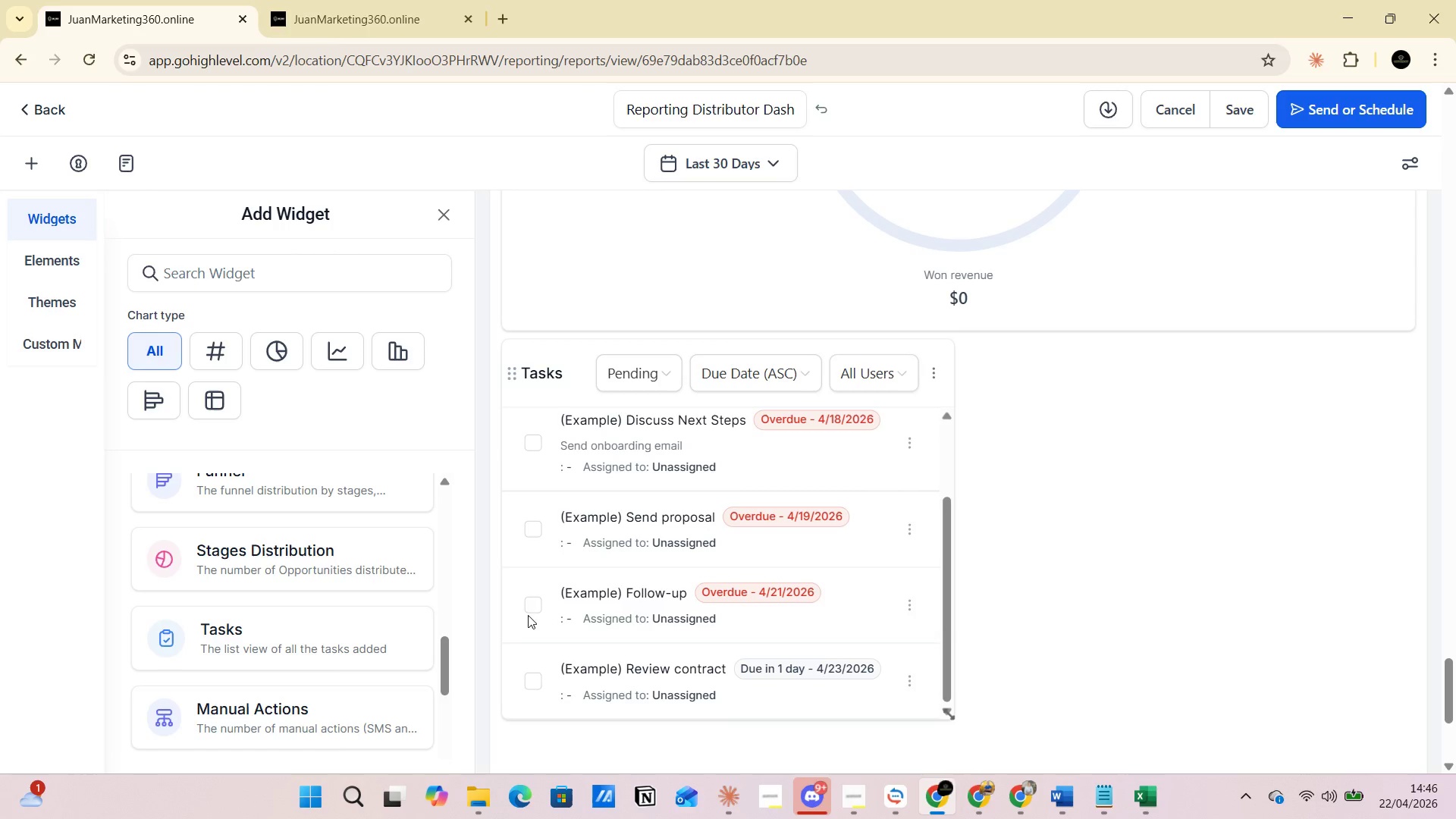 
left_click([532, 609])
 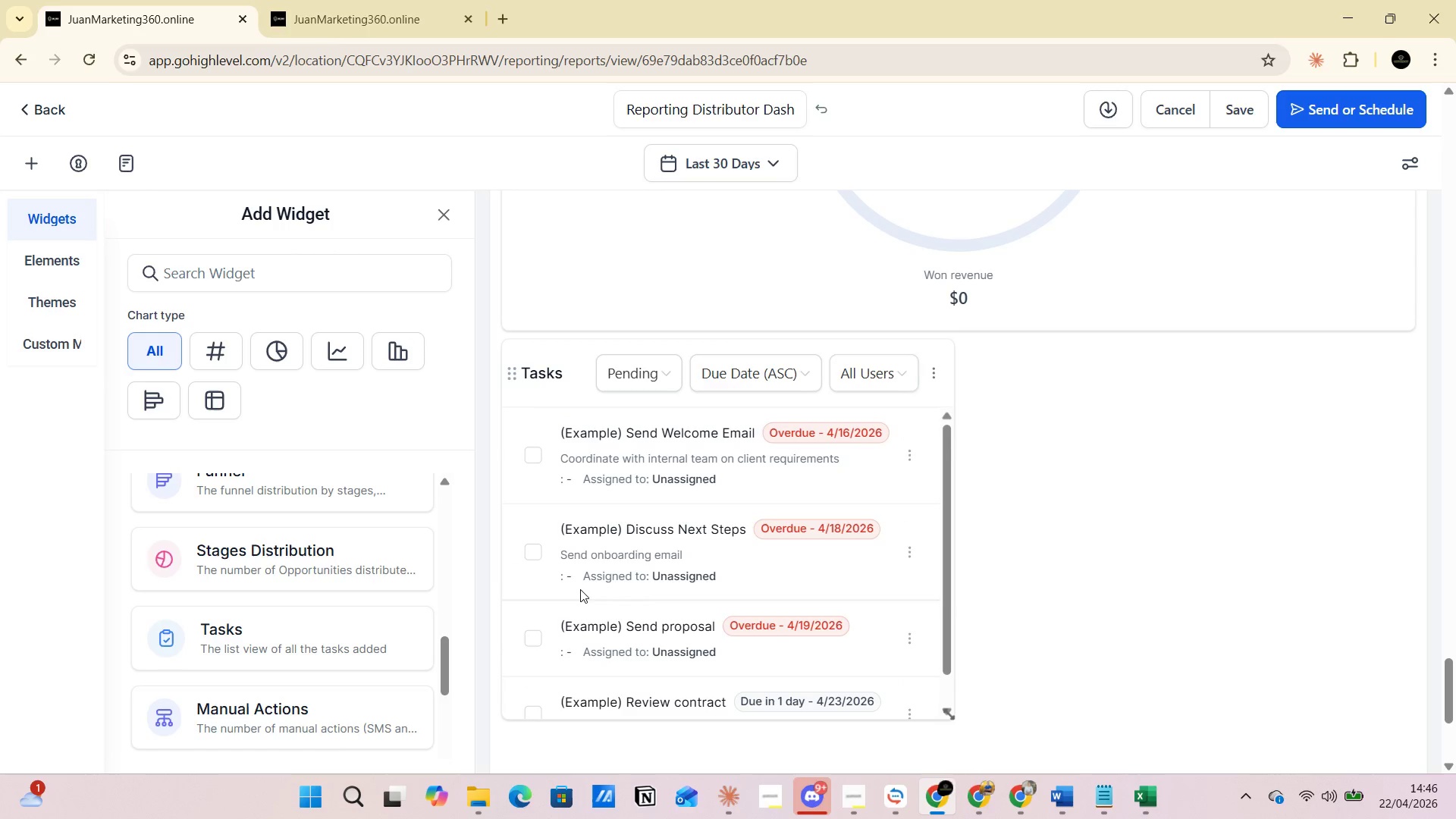 
wait(6.56)
 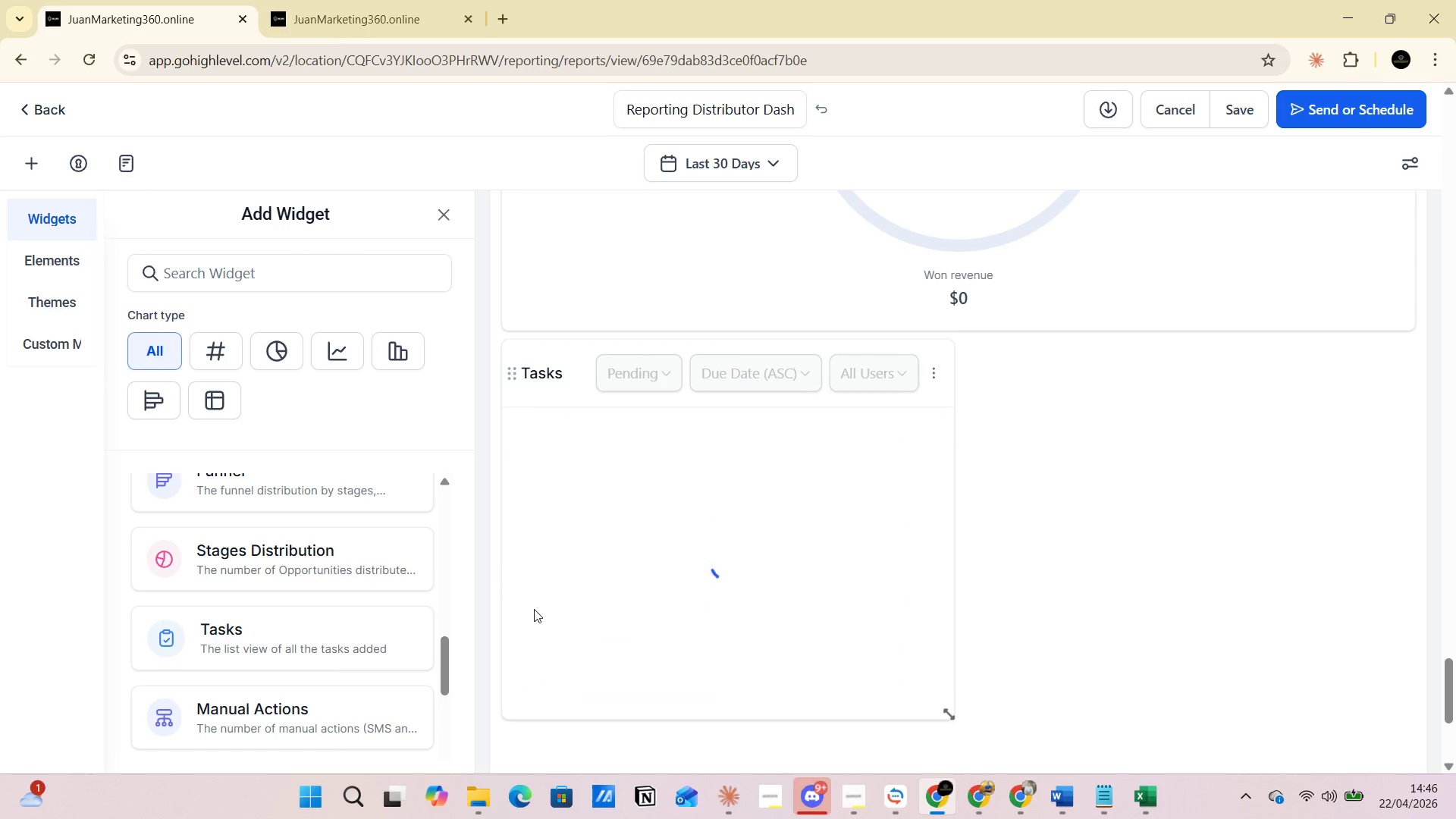 
scroll: coordinate [738, 587], scroll_direction: down, amount: 8.0
 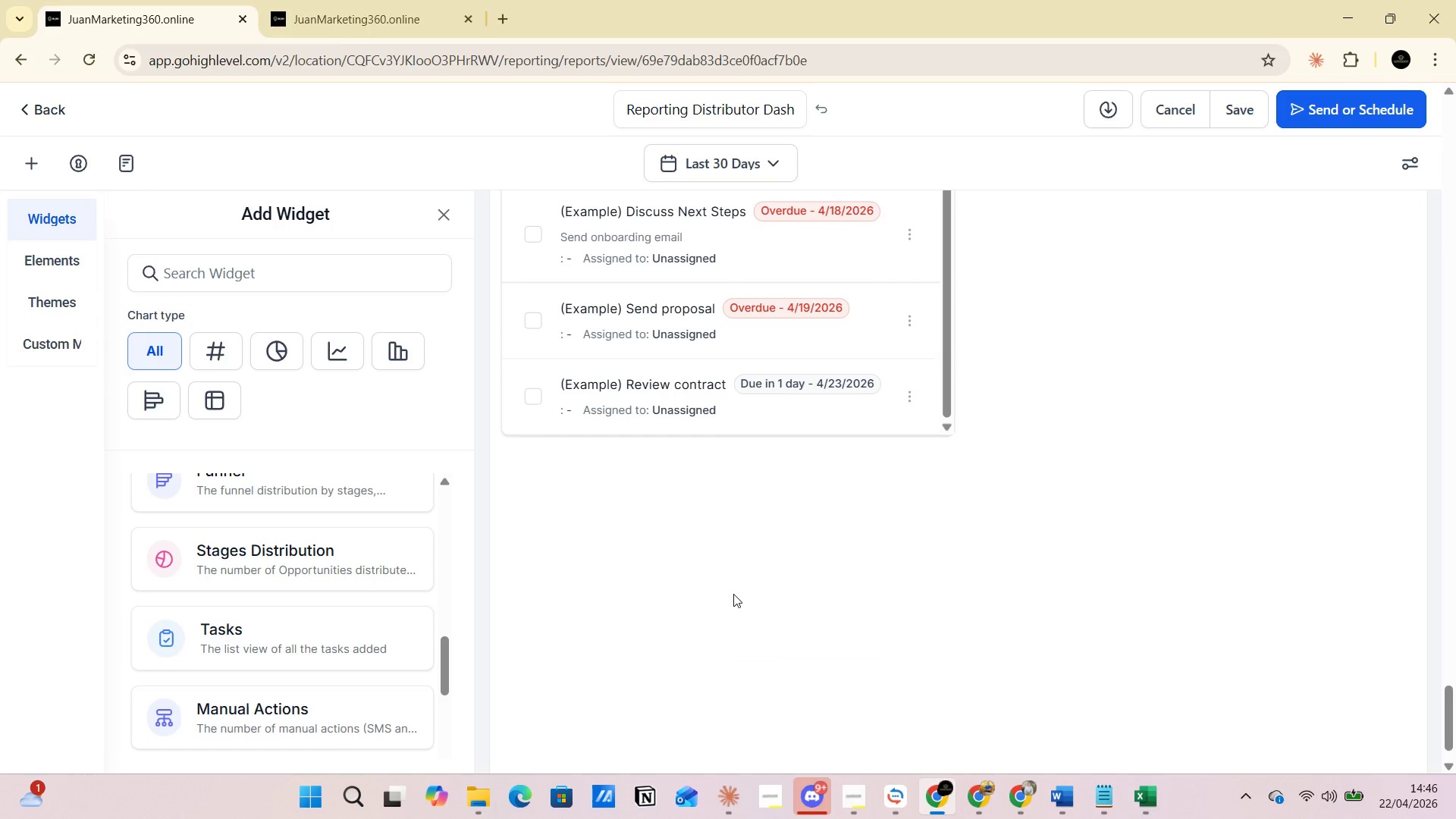 
scroll: coordinate [733, 594], scroll_direction: none, amount: 0.0
 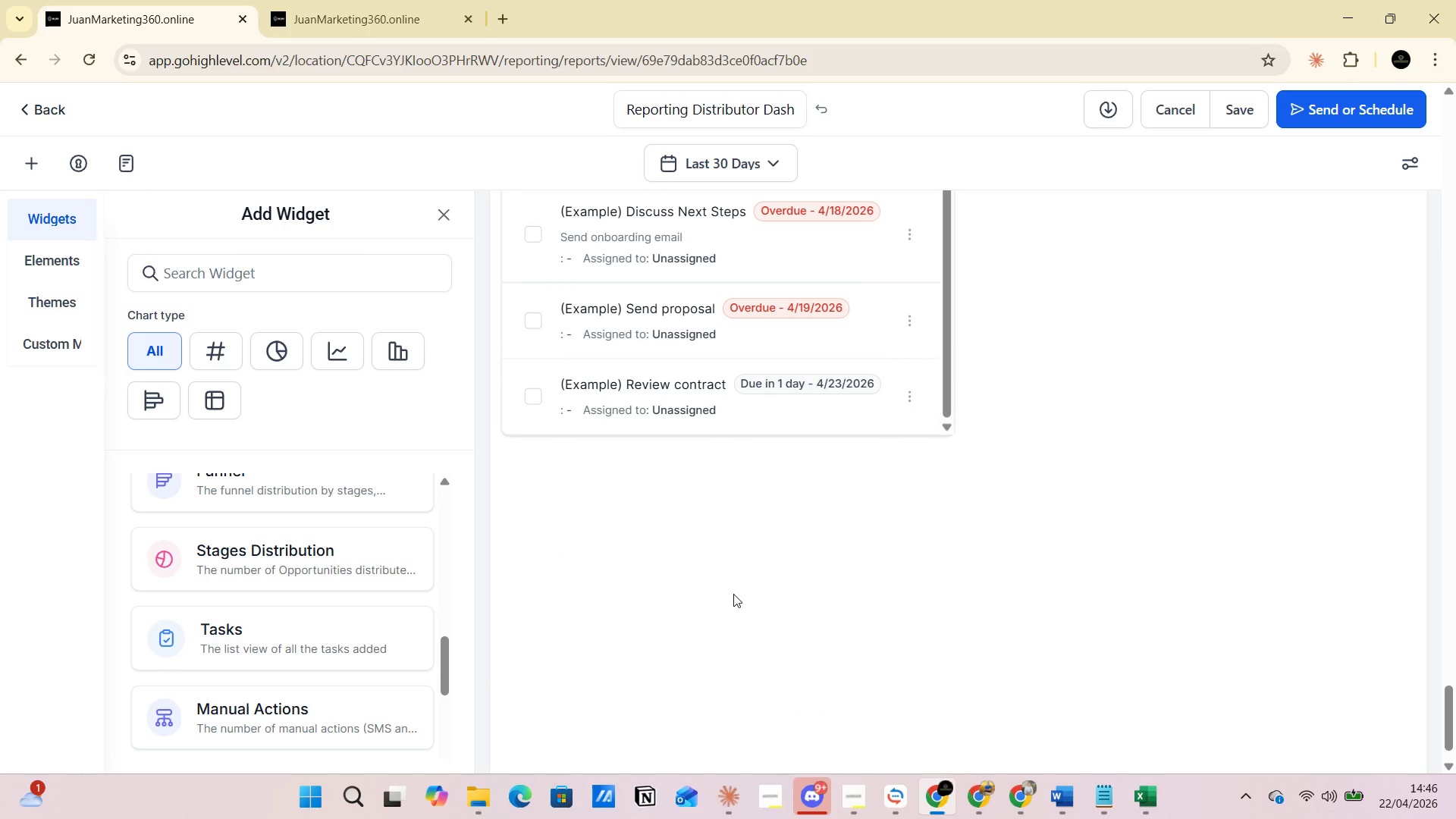 
scroll: coordinate [657, 480], scroll_direction: up, amount: 6.0
 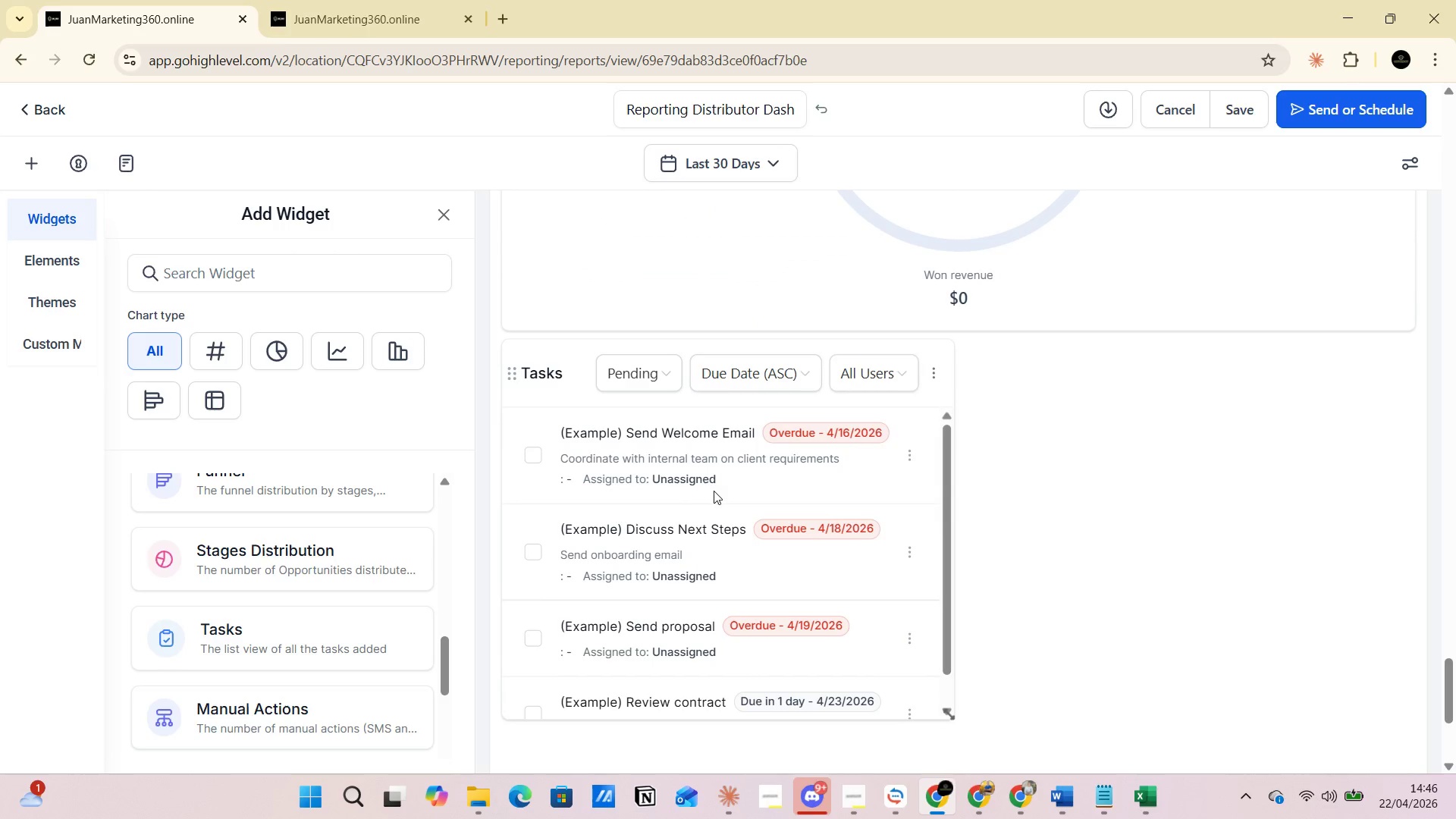 
scroll: coordinate [699, 540], scroll_direction: down, amount: 3.0
 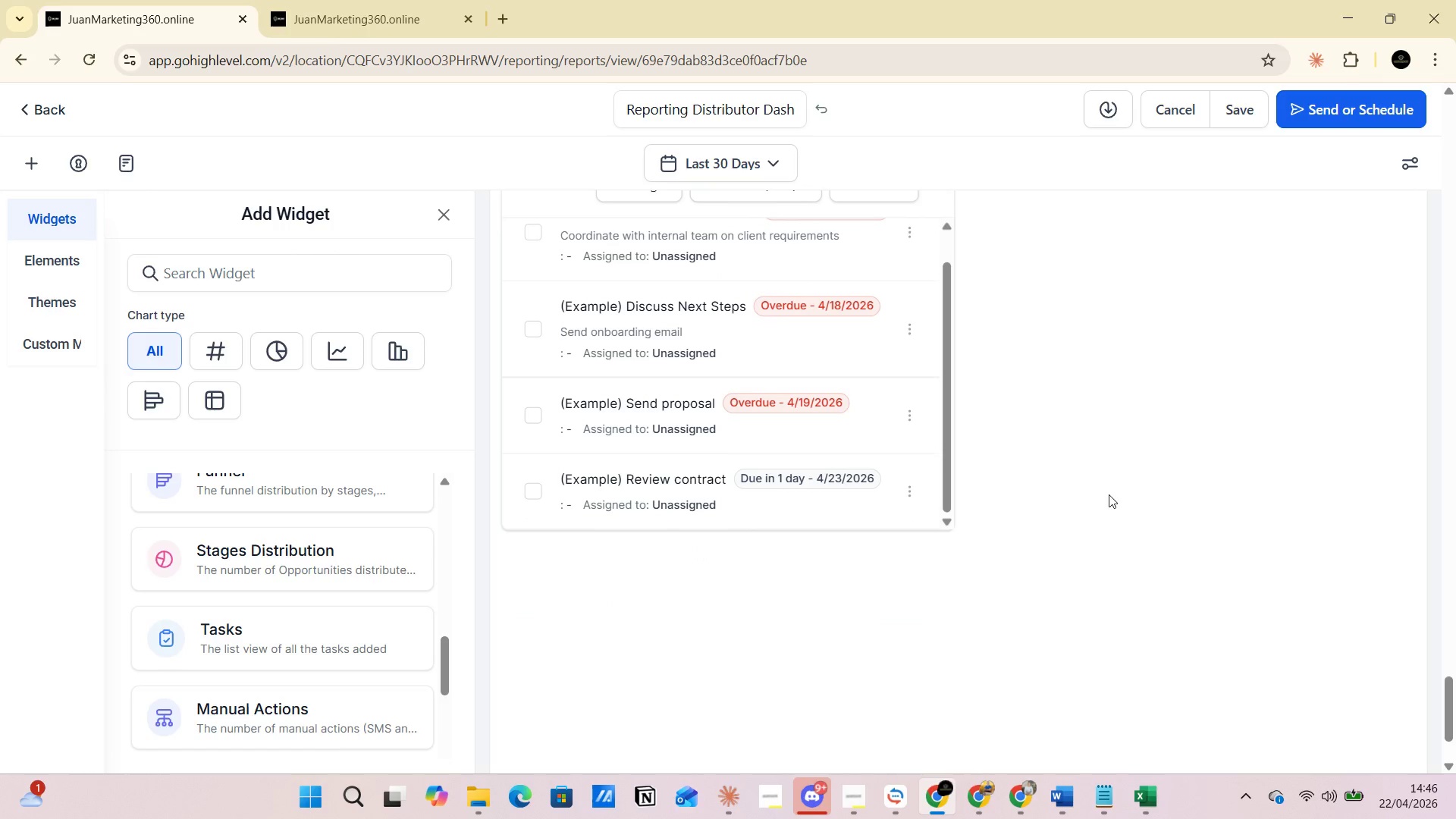 
scroll: coordinate [1093, 529], scroll_direction: up, amount: 3.0
 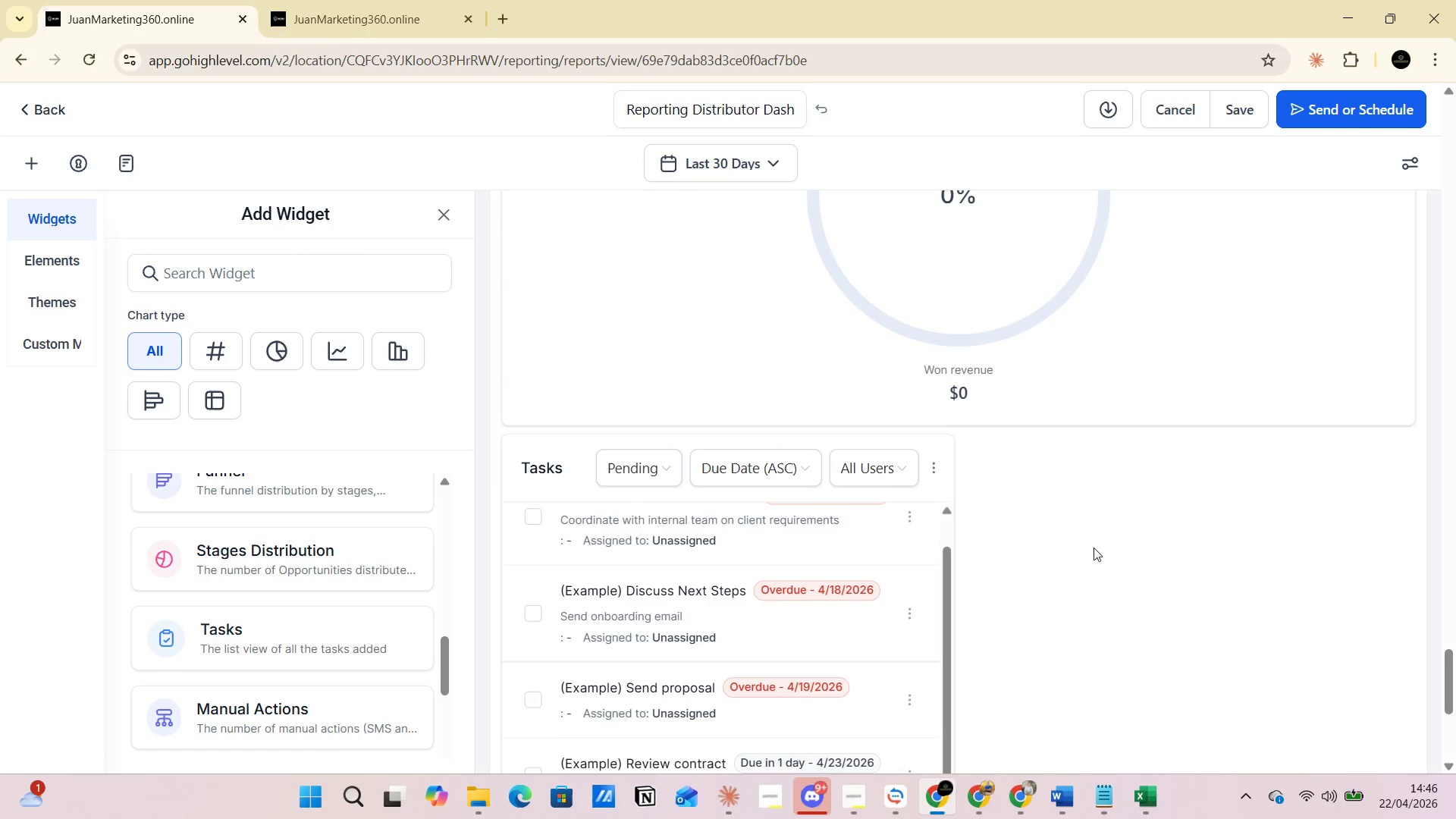 
scroll: coordinate [1094, 548], scroll_direction: down, amount: 1.0
 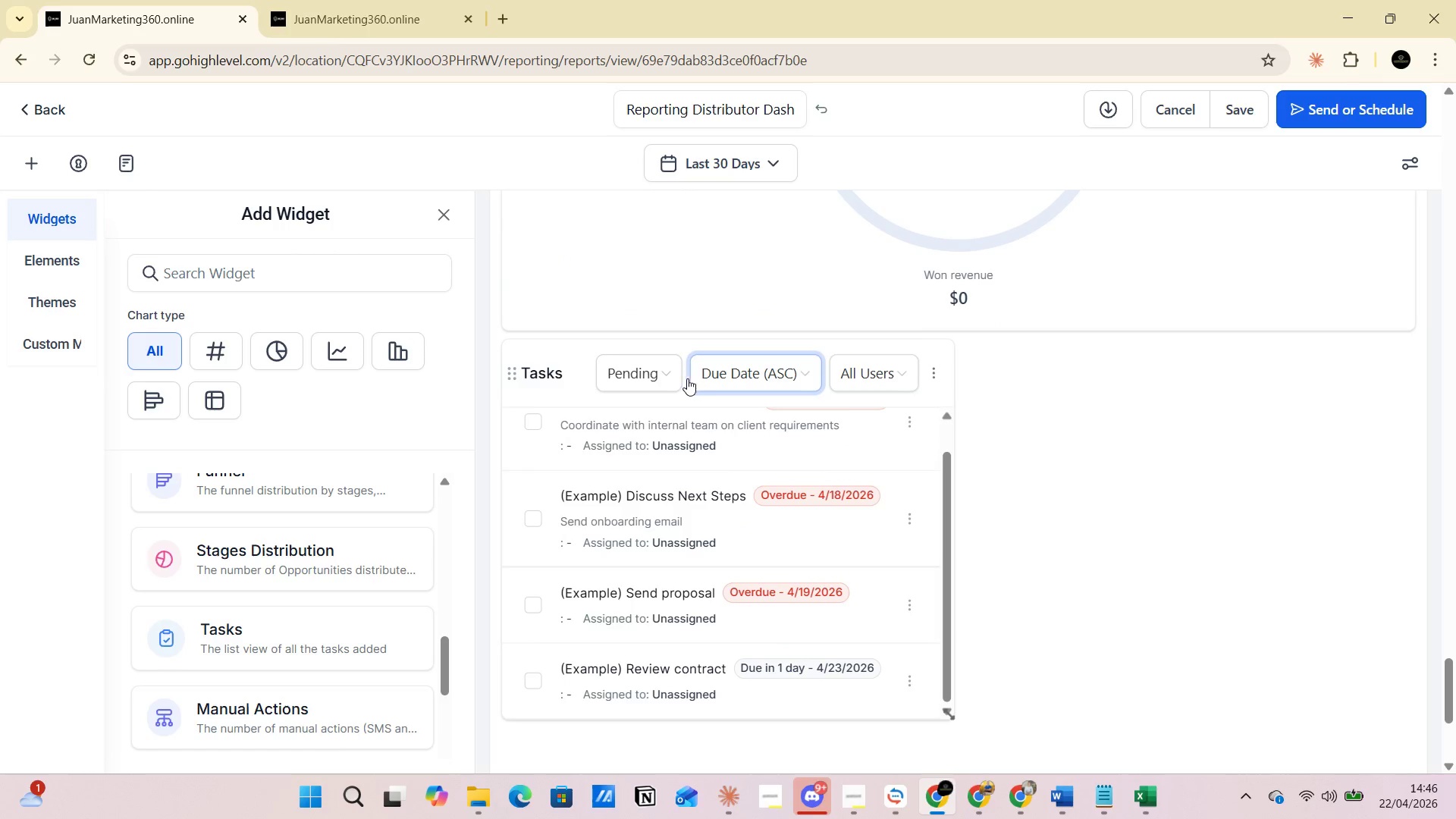 
left_click([670, 376])
 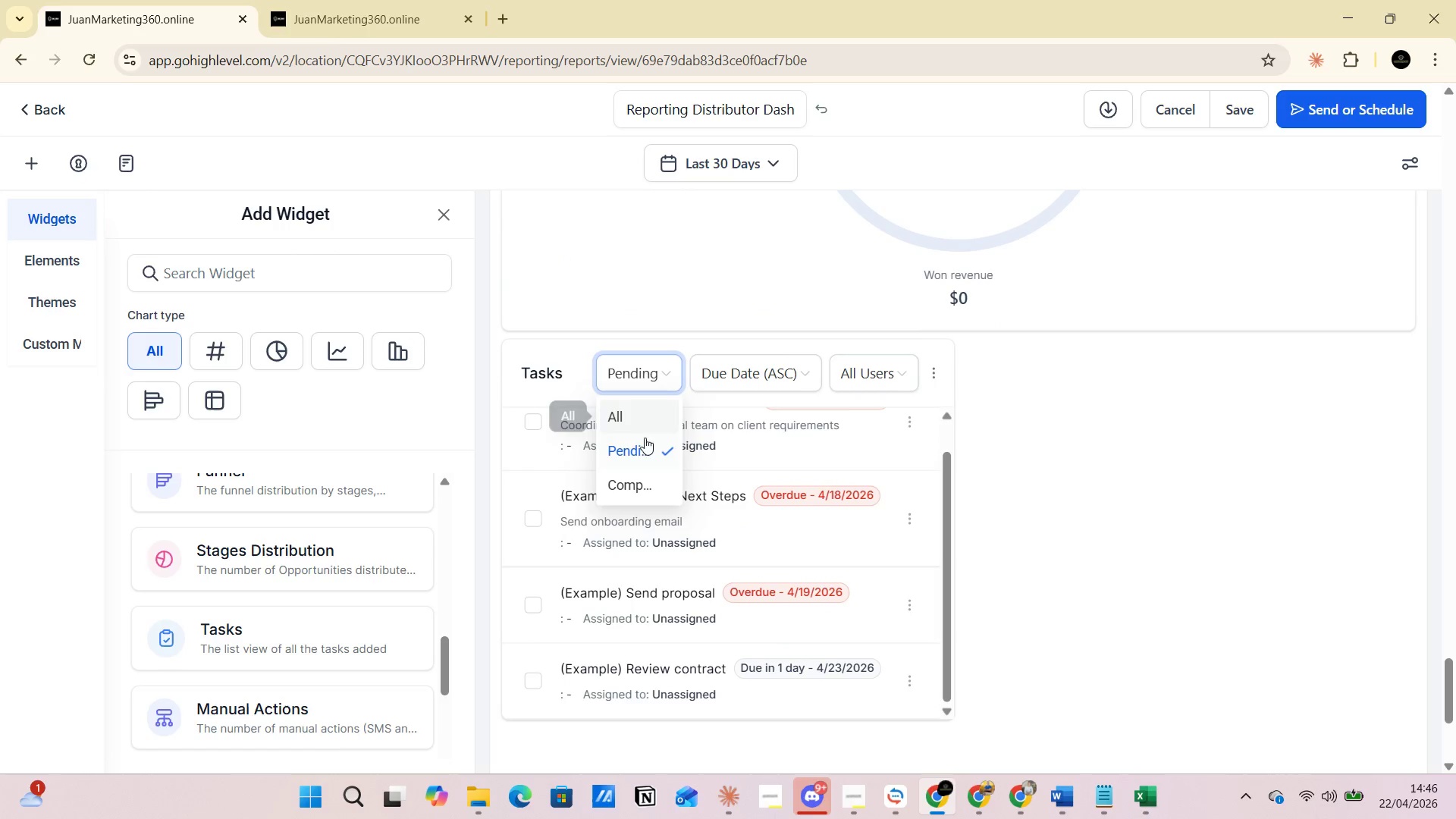 
left_click([637, 452])
 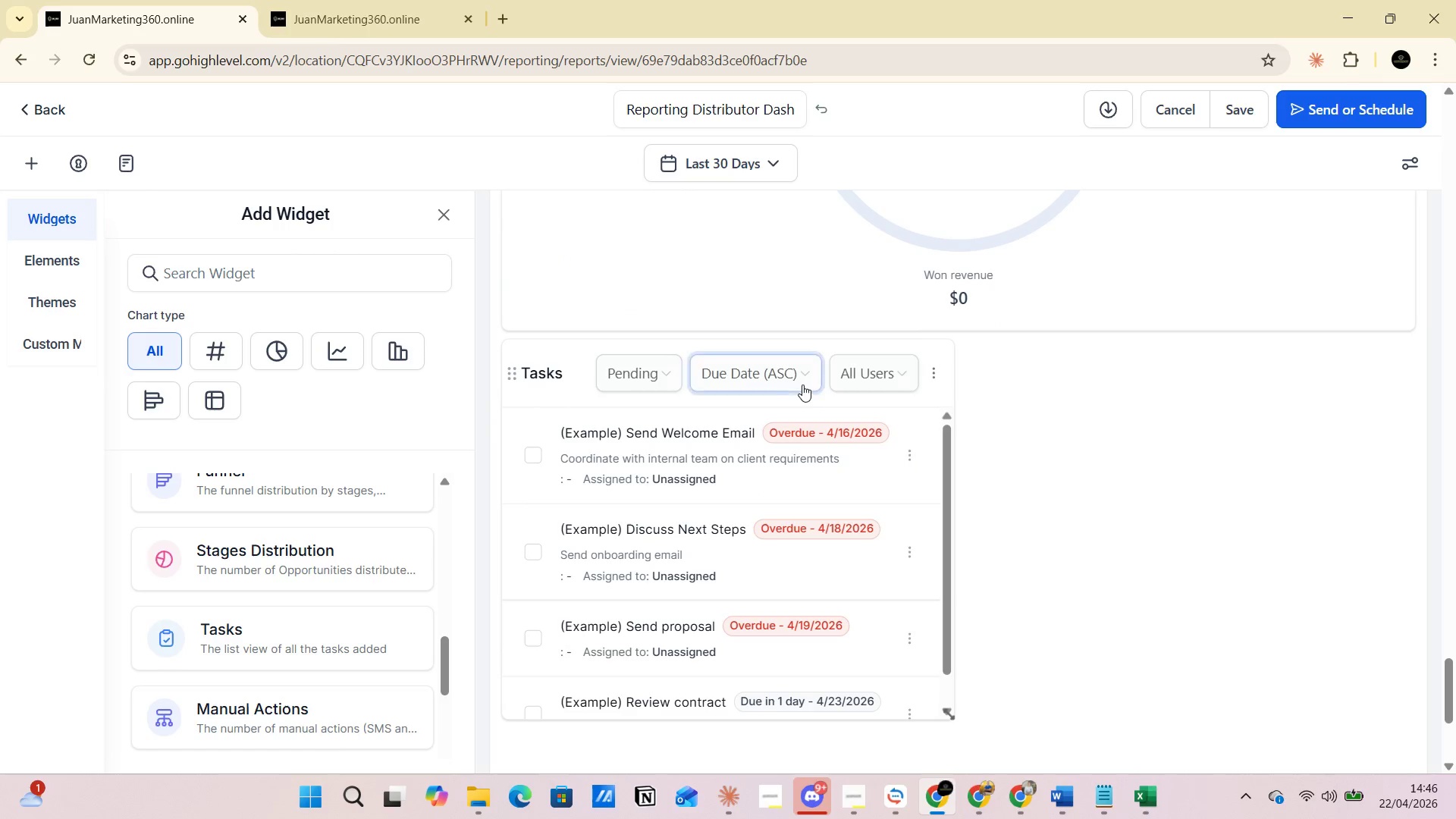 
left_click([807, 384])
 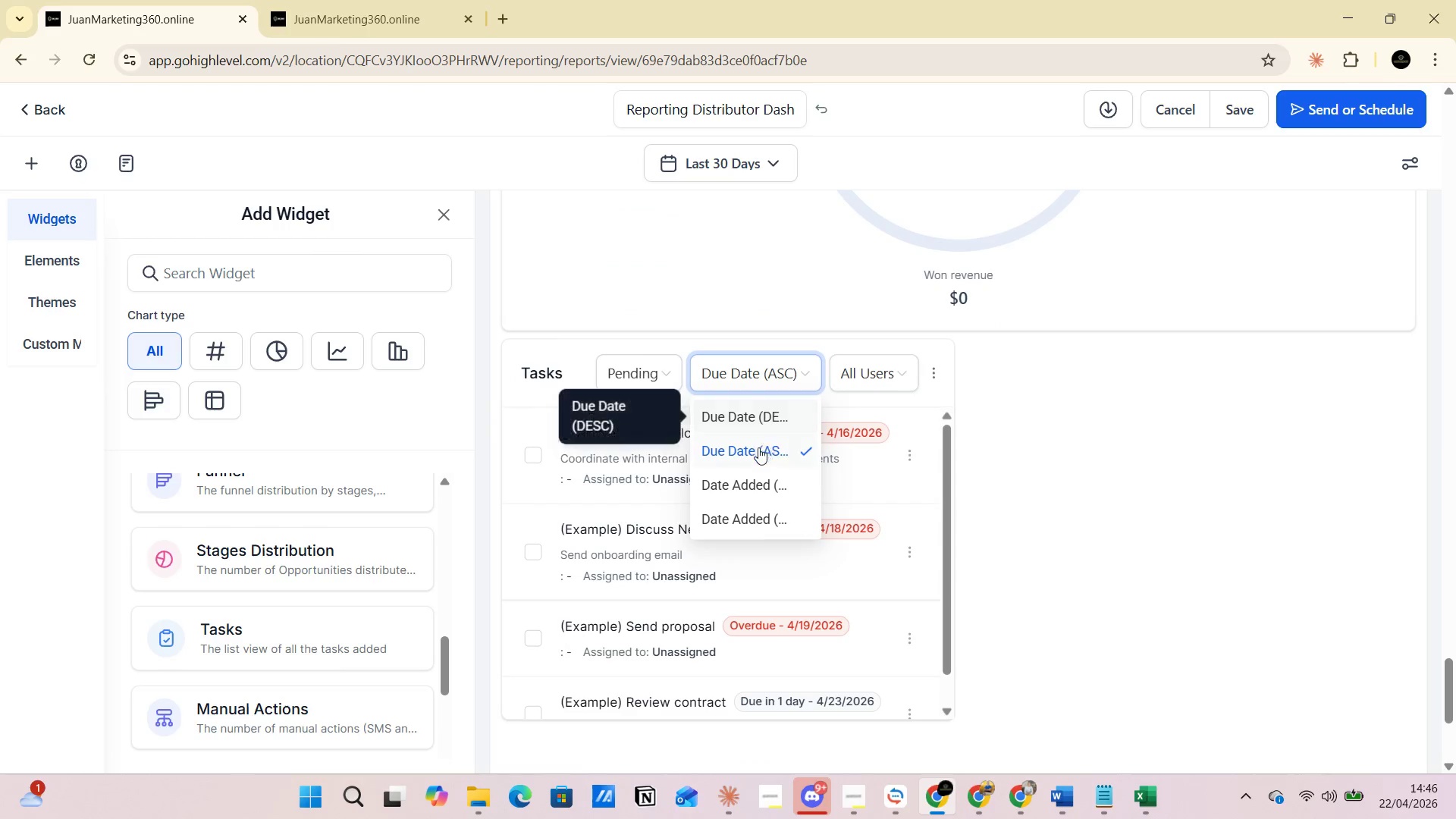 
left_click([748, 453])
 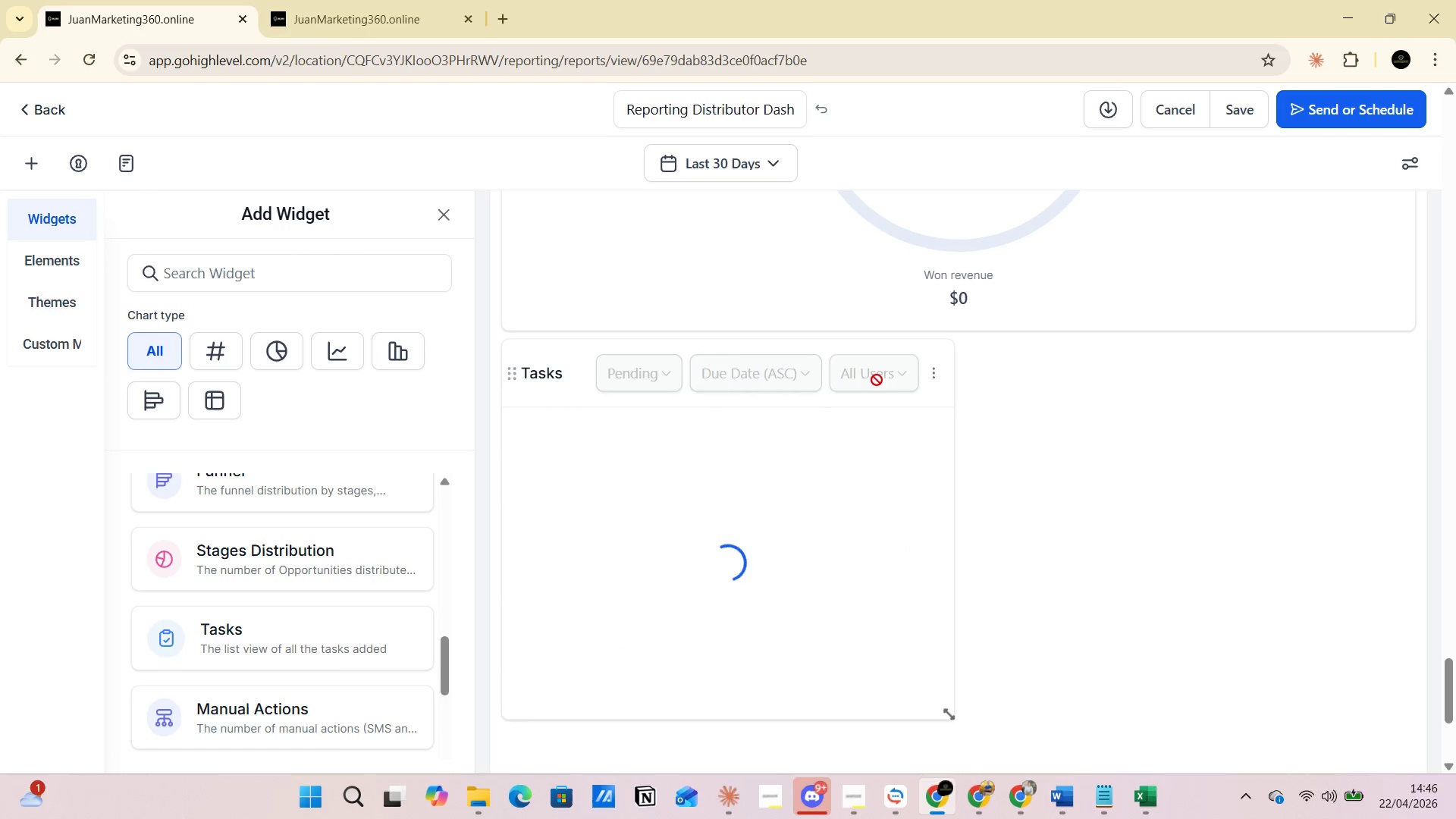 
left_click([877, 380])
 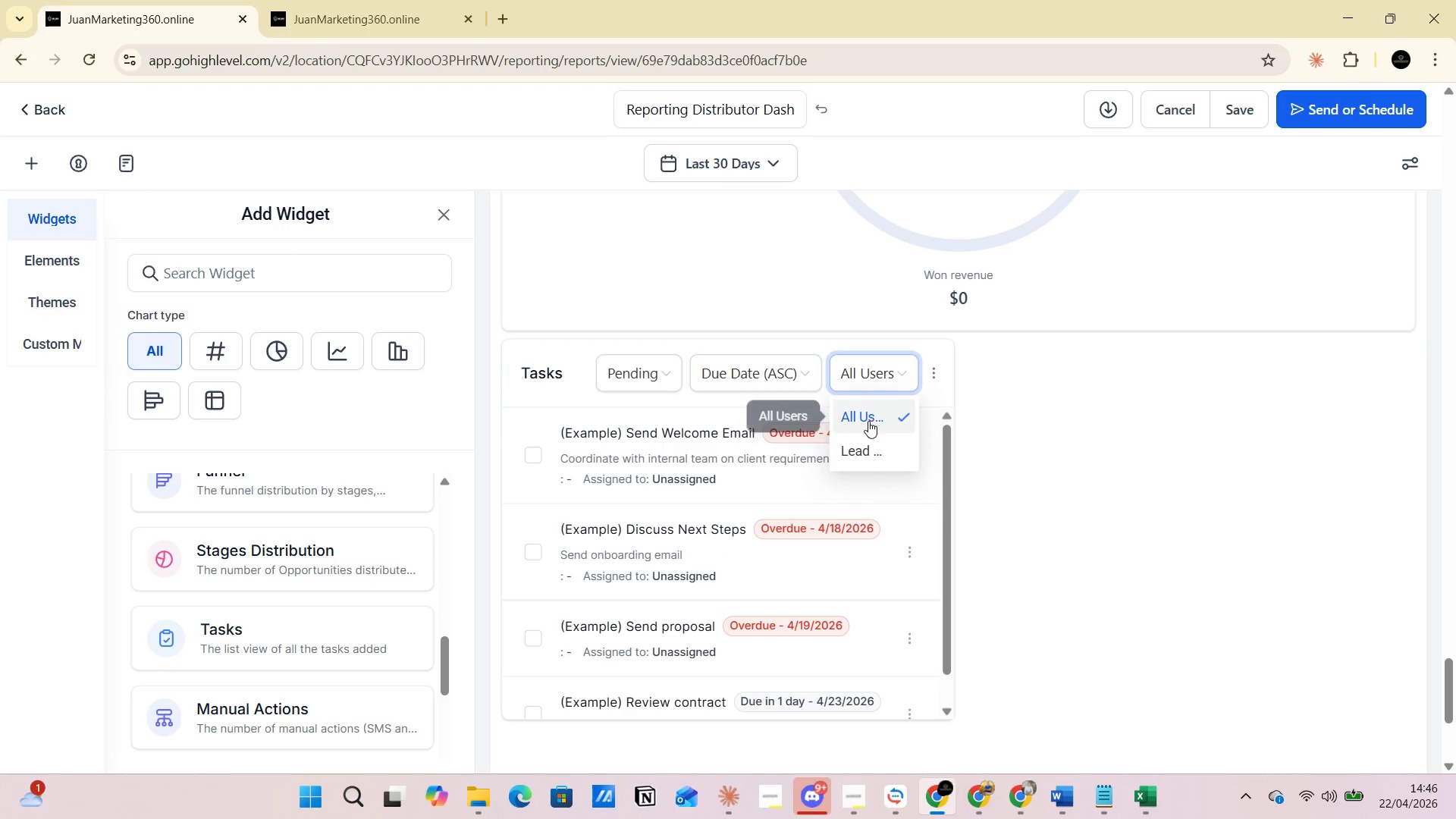 
left_click([868, 422])
 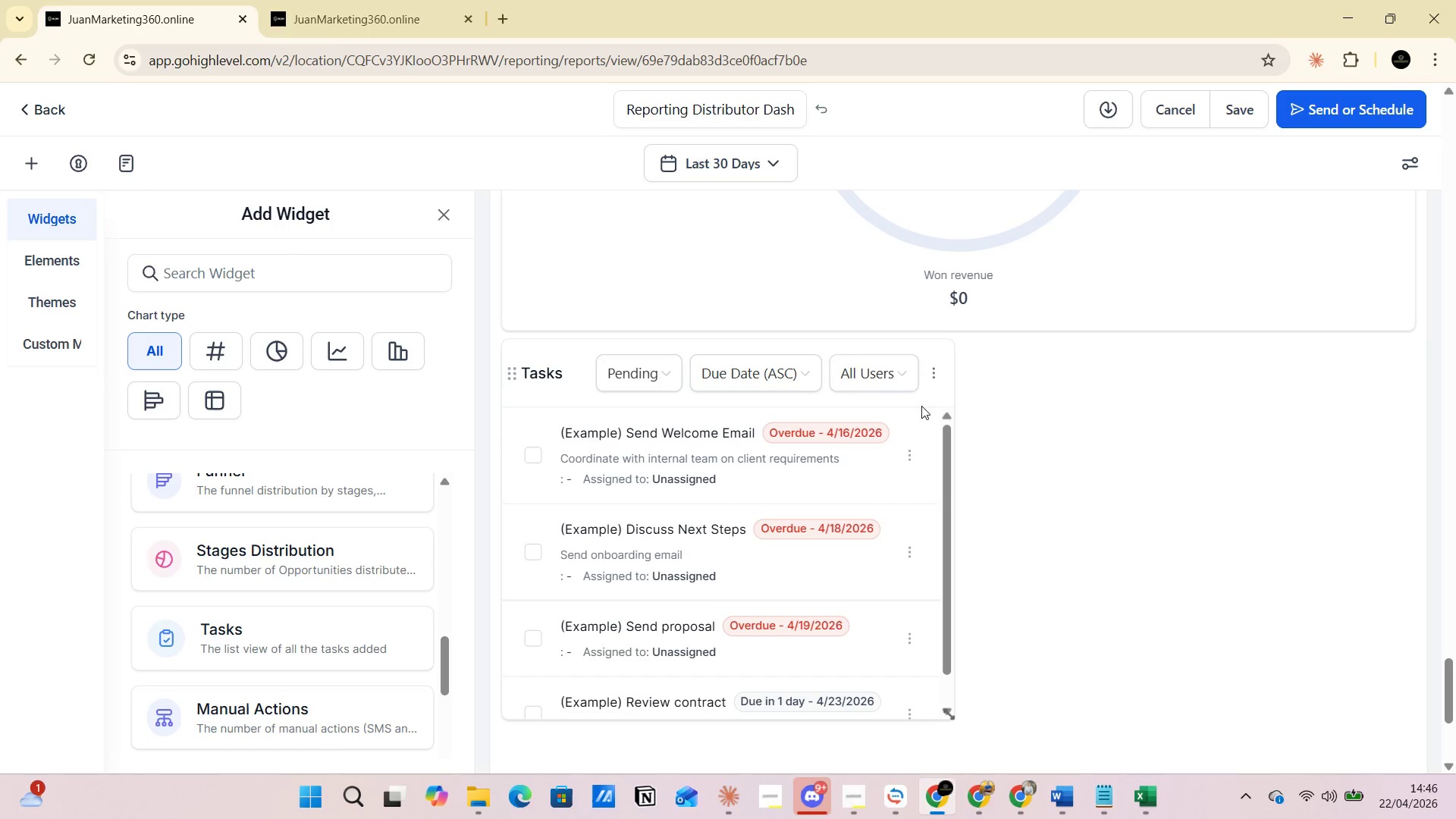 
left_click([897, 375])
 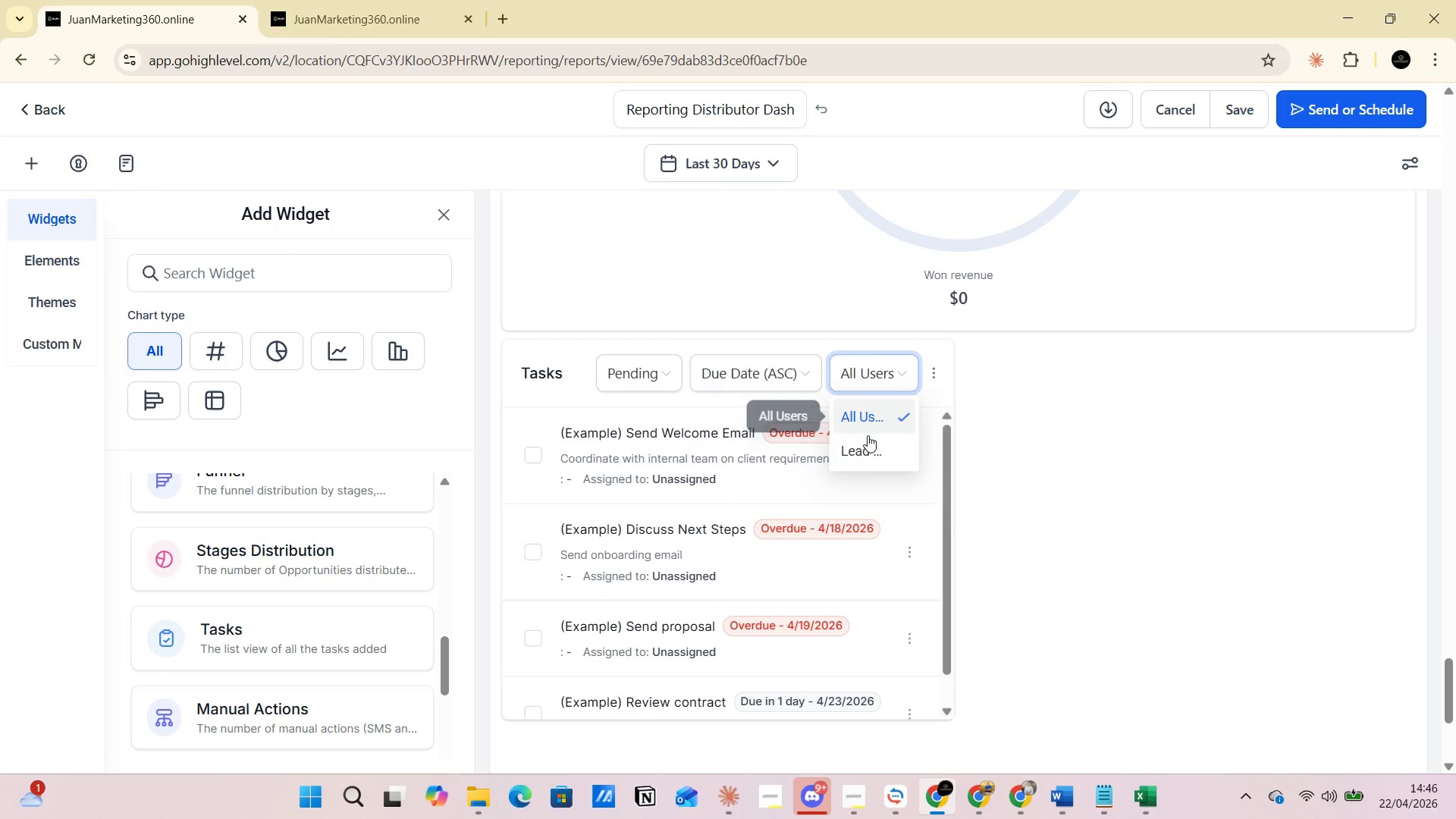 
left_click([863, 447])
 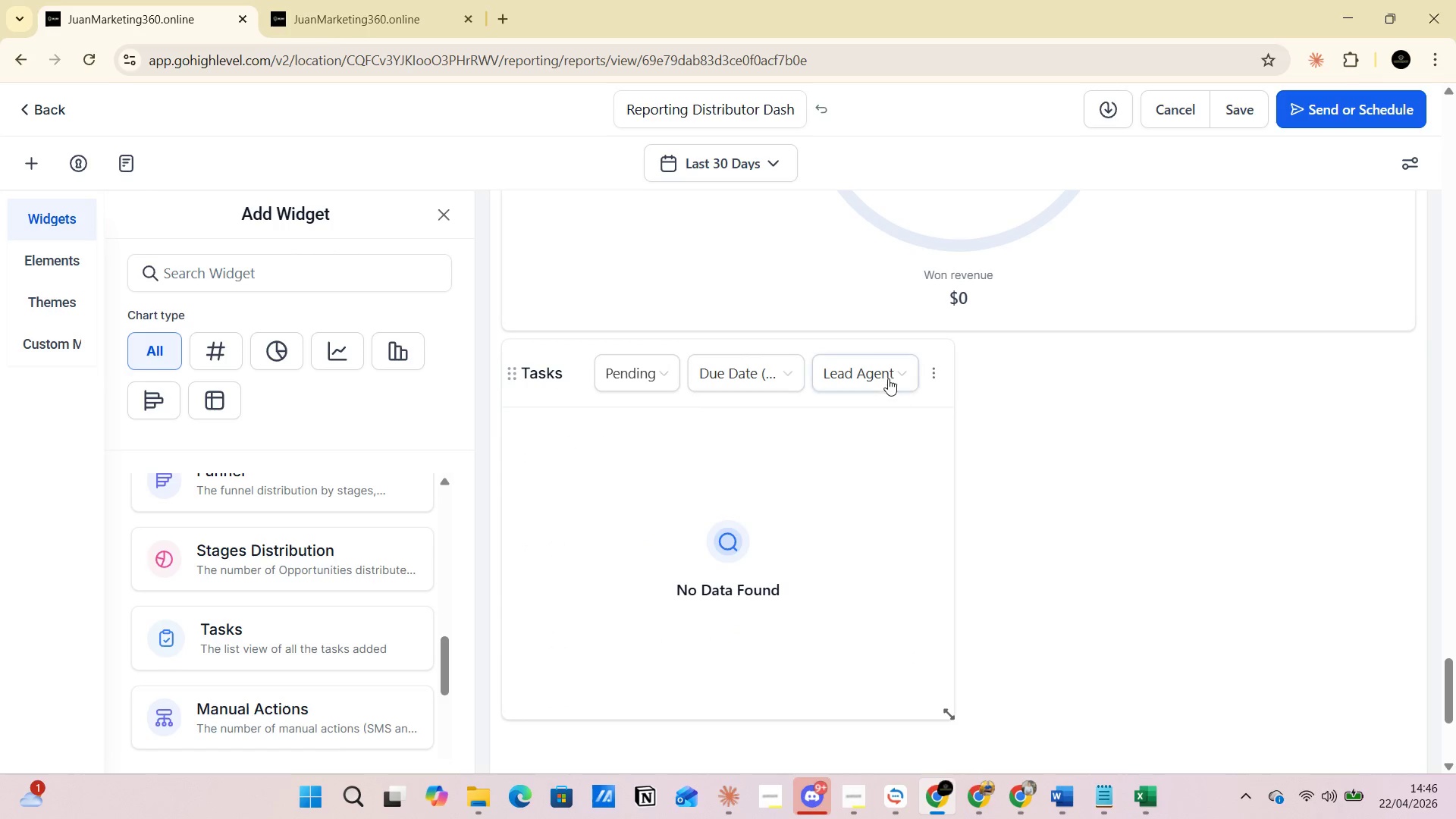 
left_click([890, 370])
 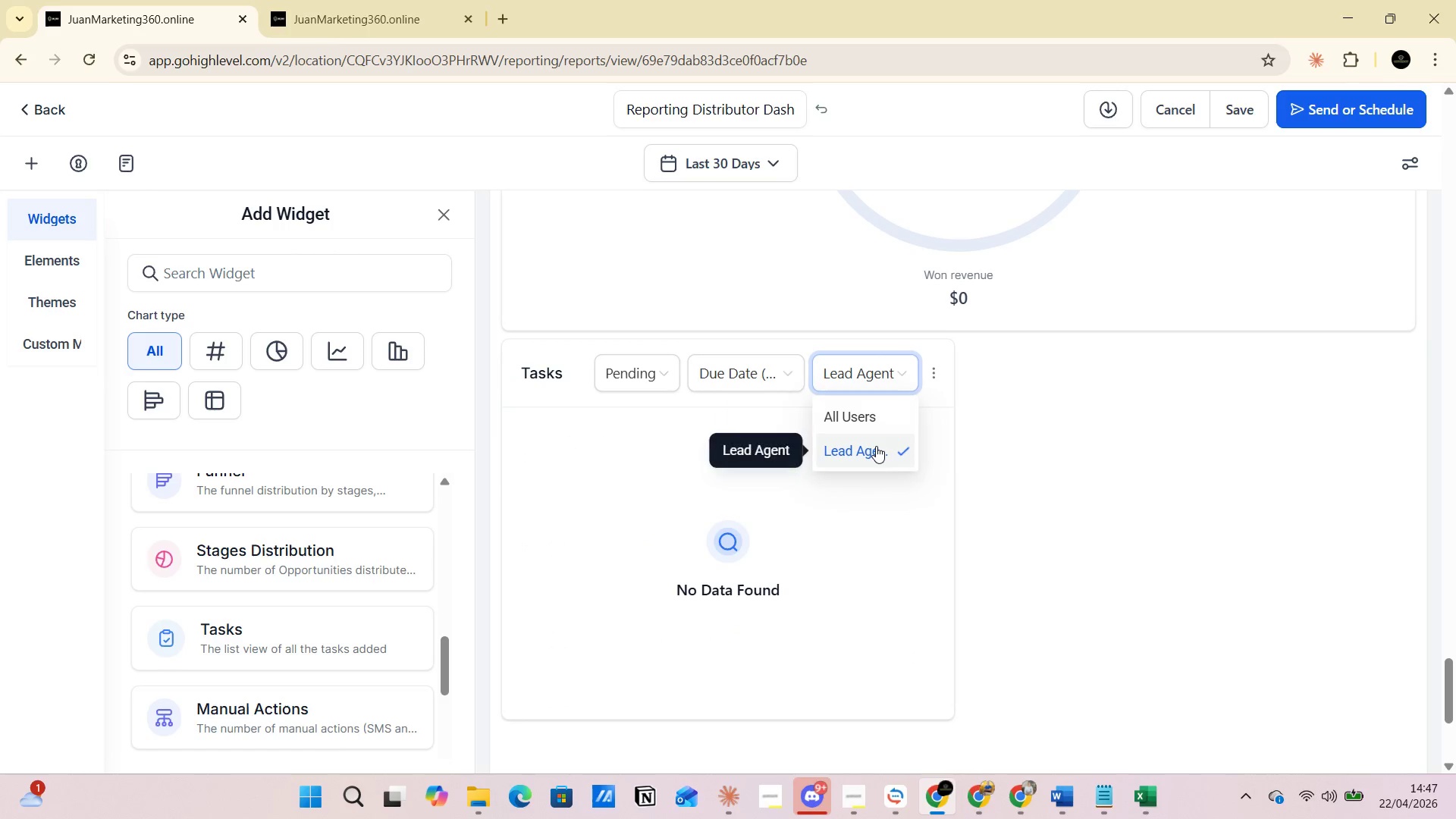 
left_click([876, 446])
 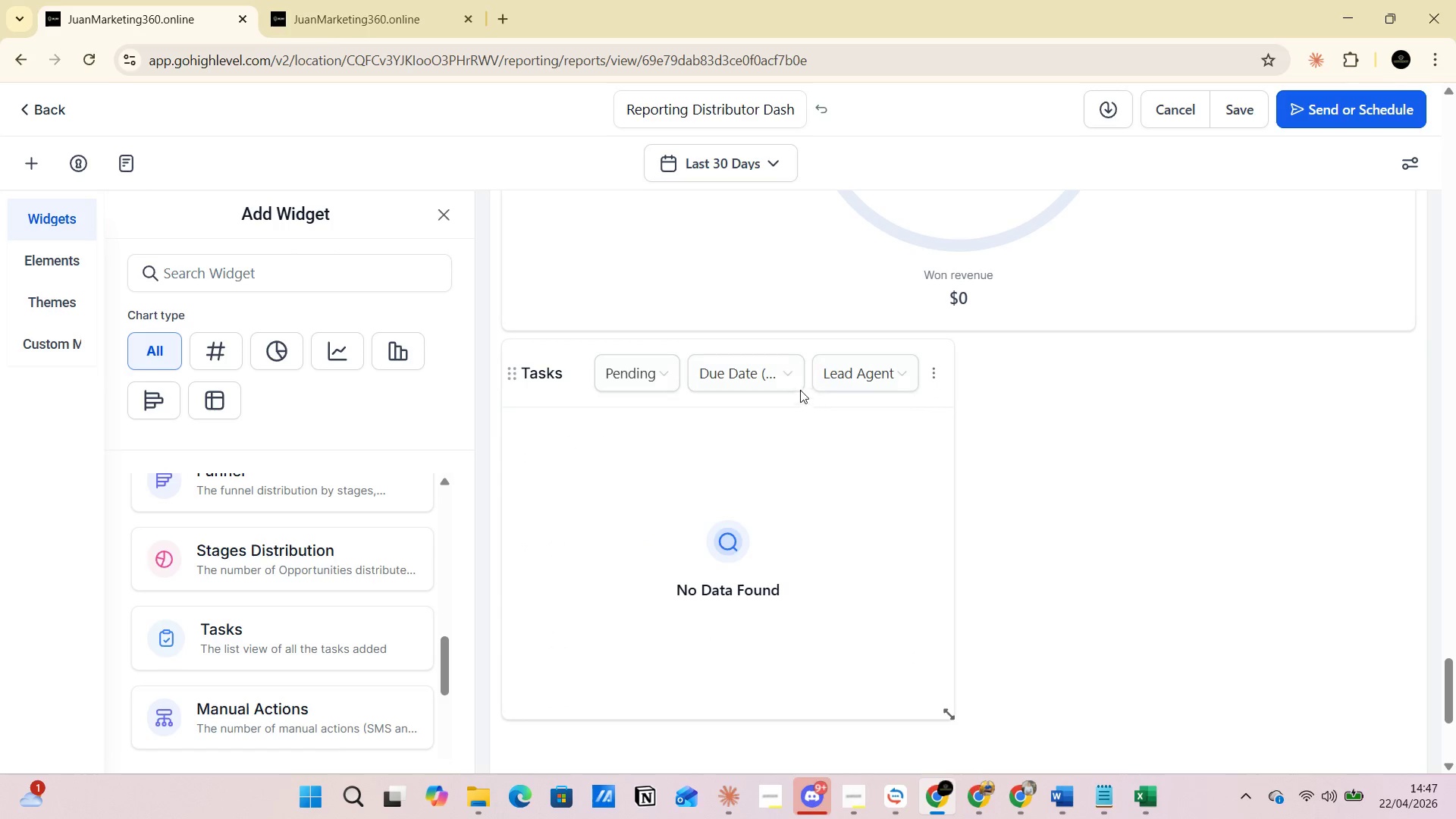 
left_click([786, 378])
 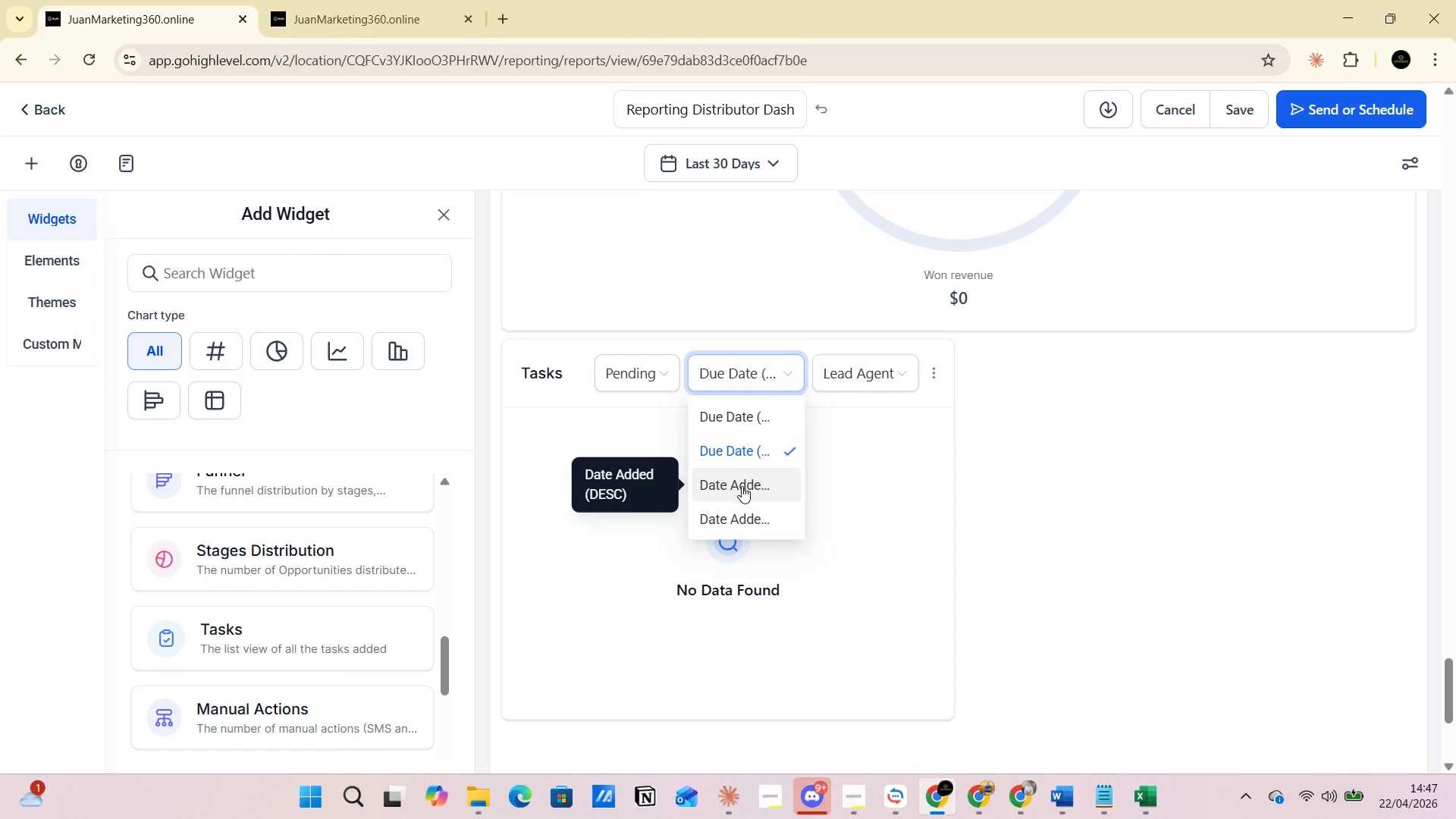 
wait(5.92)
 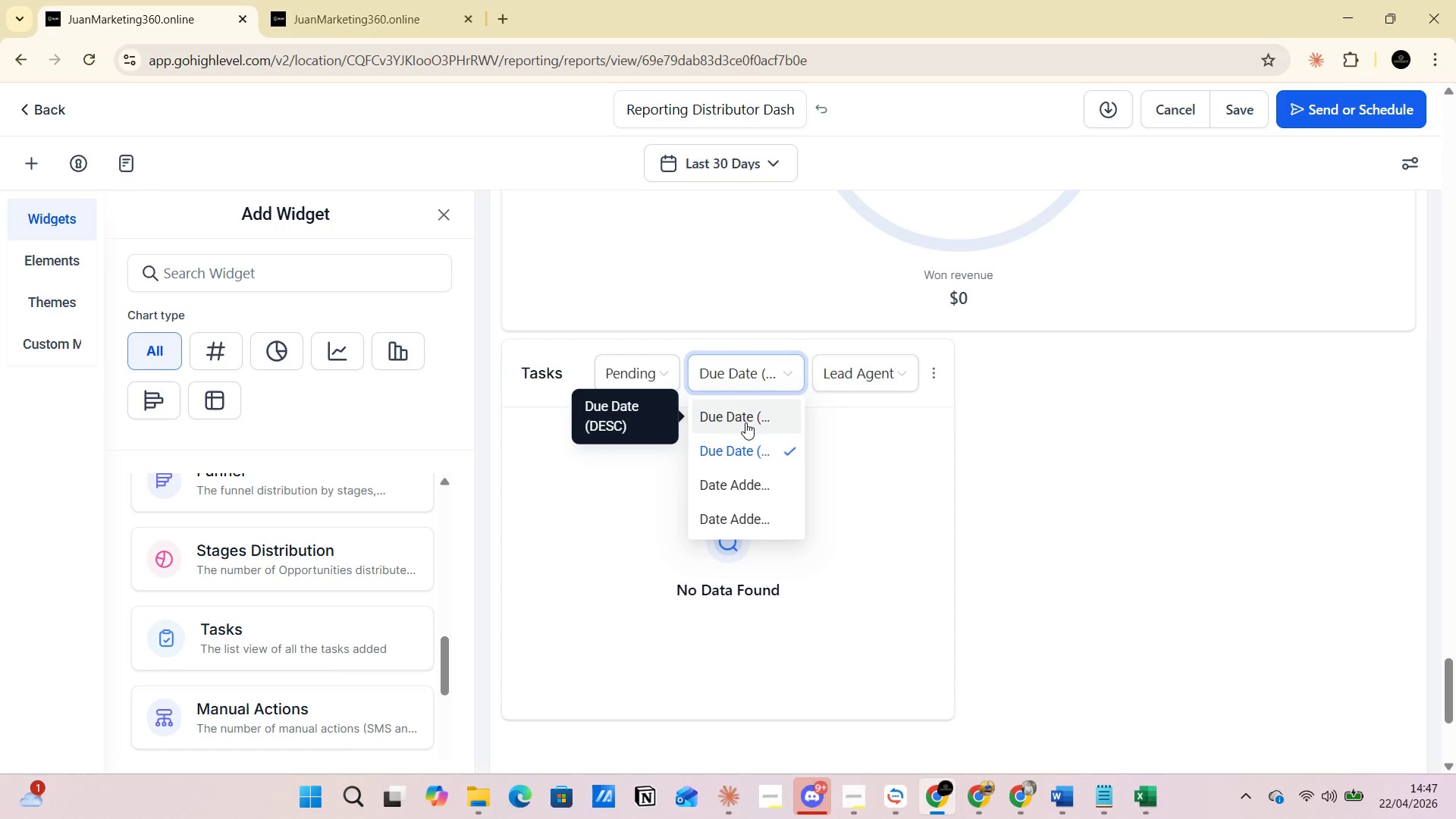 
mouse_move([669, 391])
 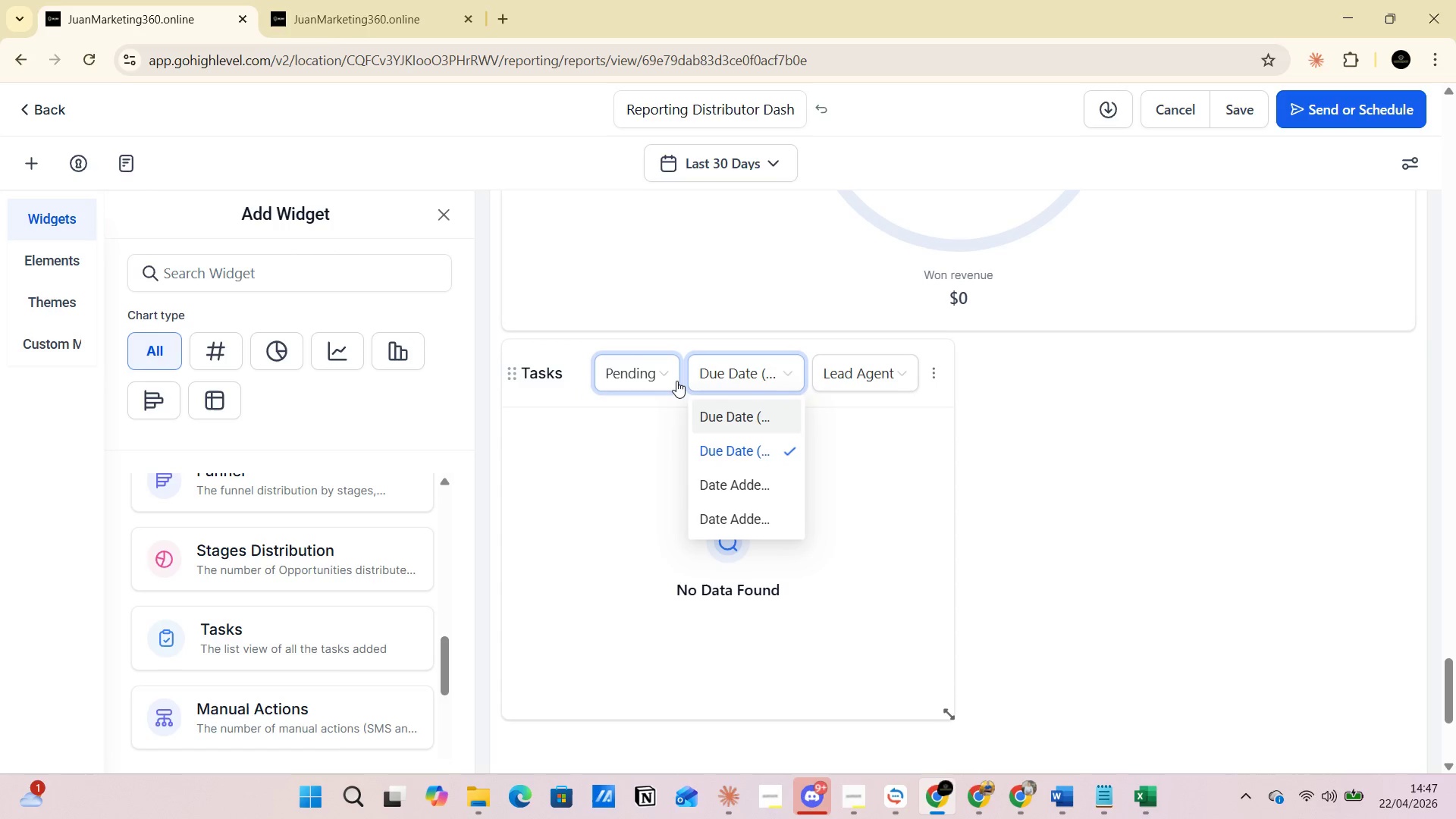 
left_click([676, 381])
 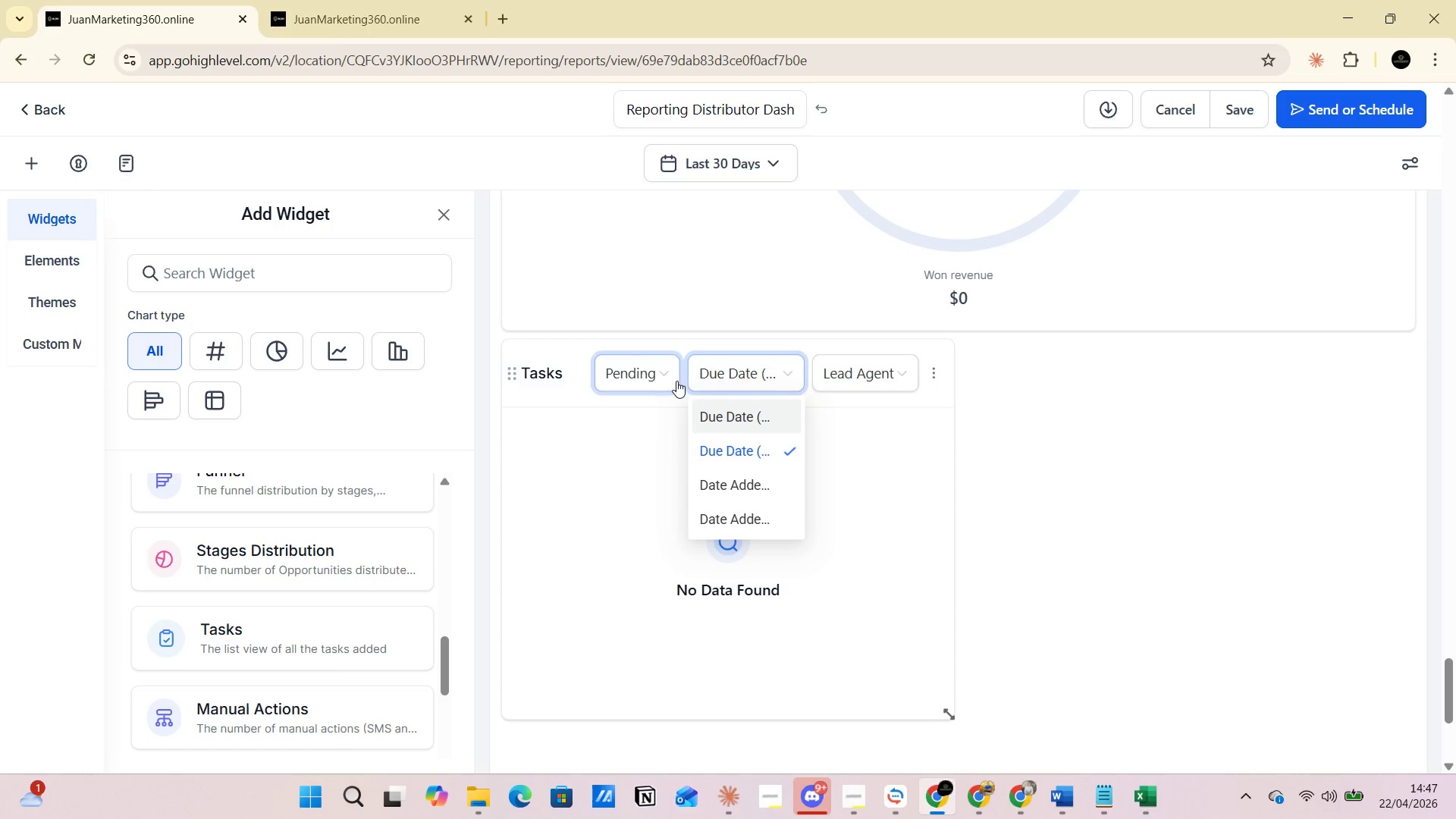 
mouse_move([641, 457])
 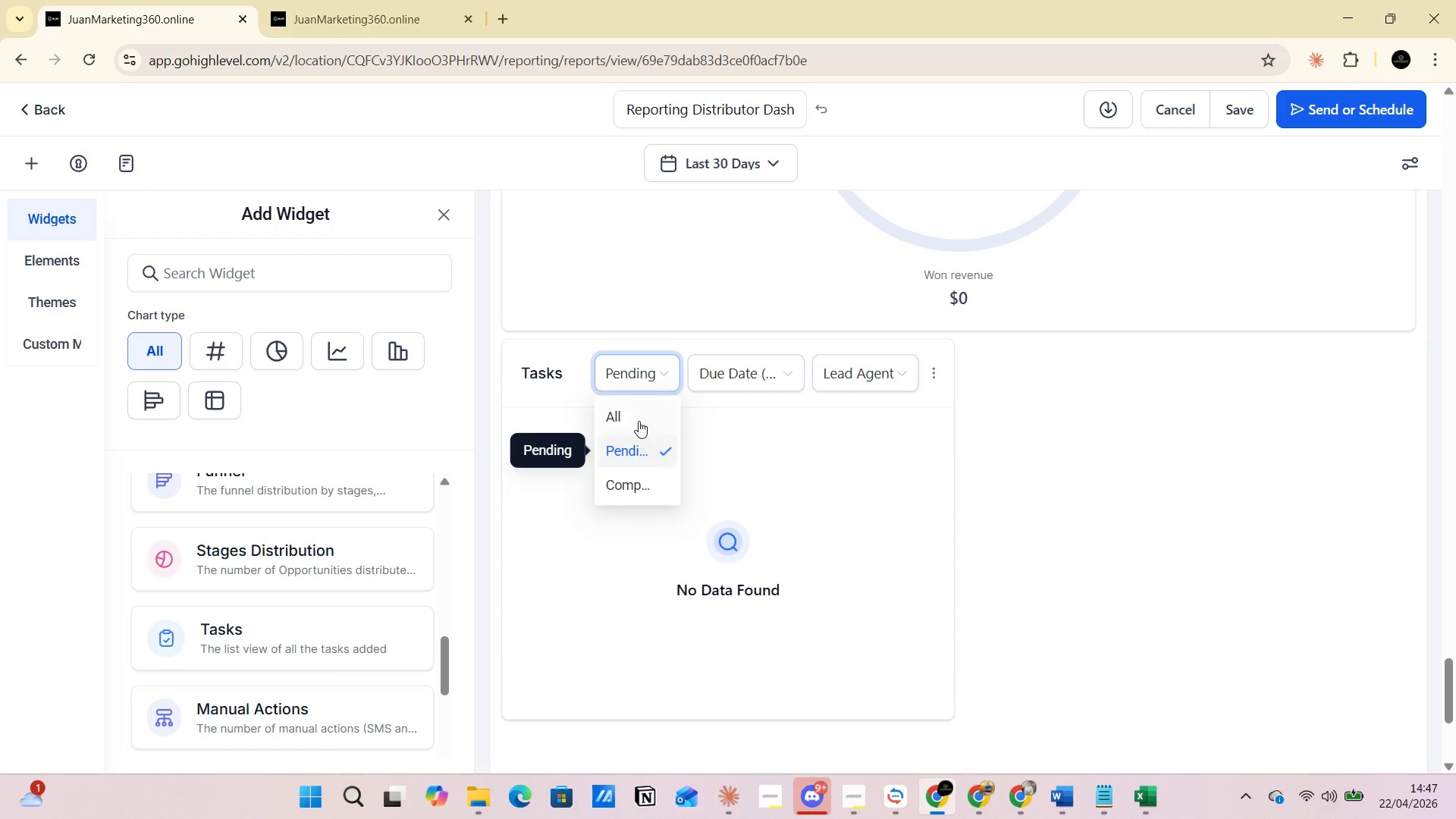 
left_click([639, 413])
 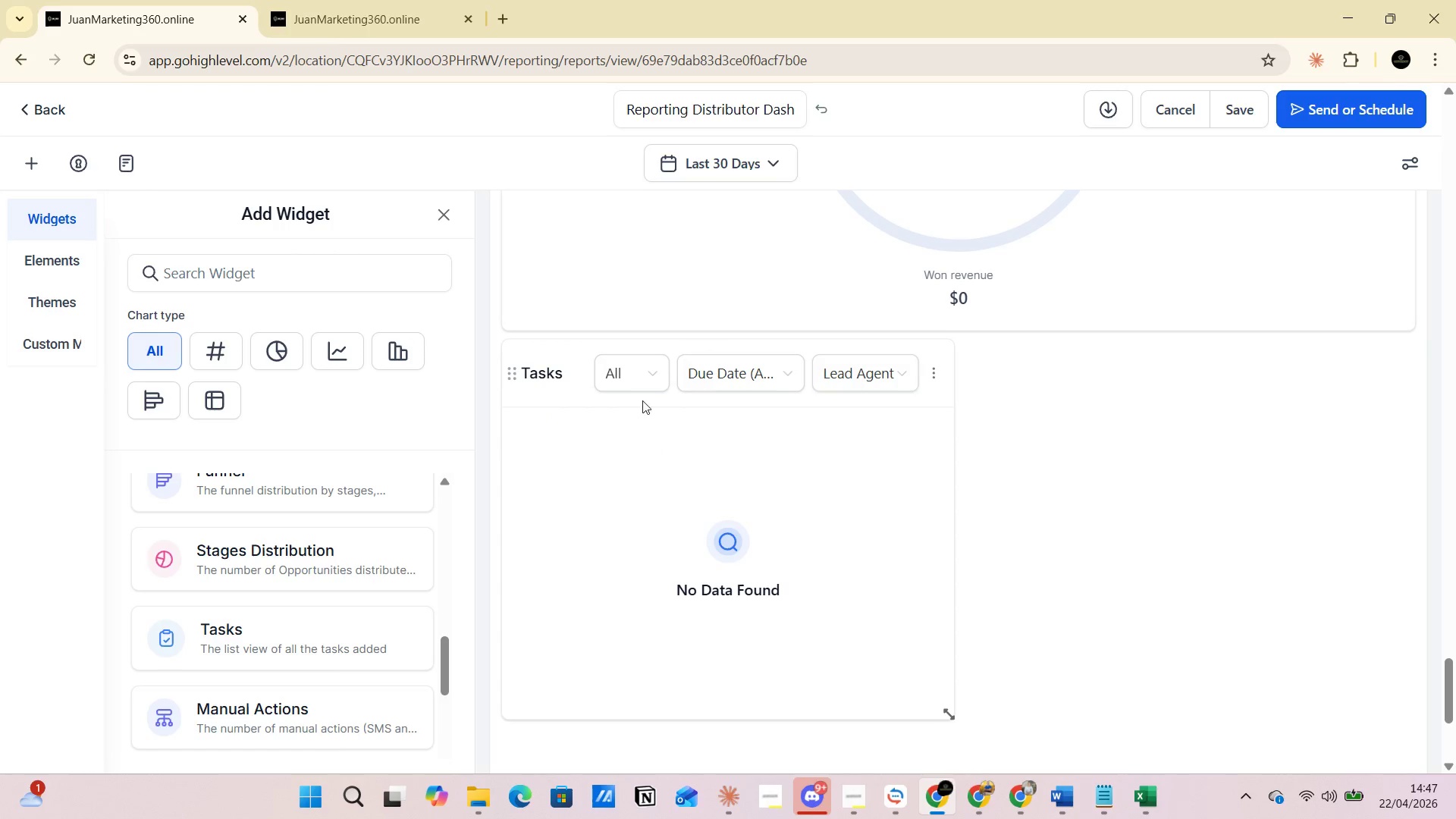 
left_click([651, 371])
 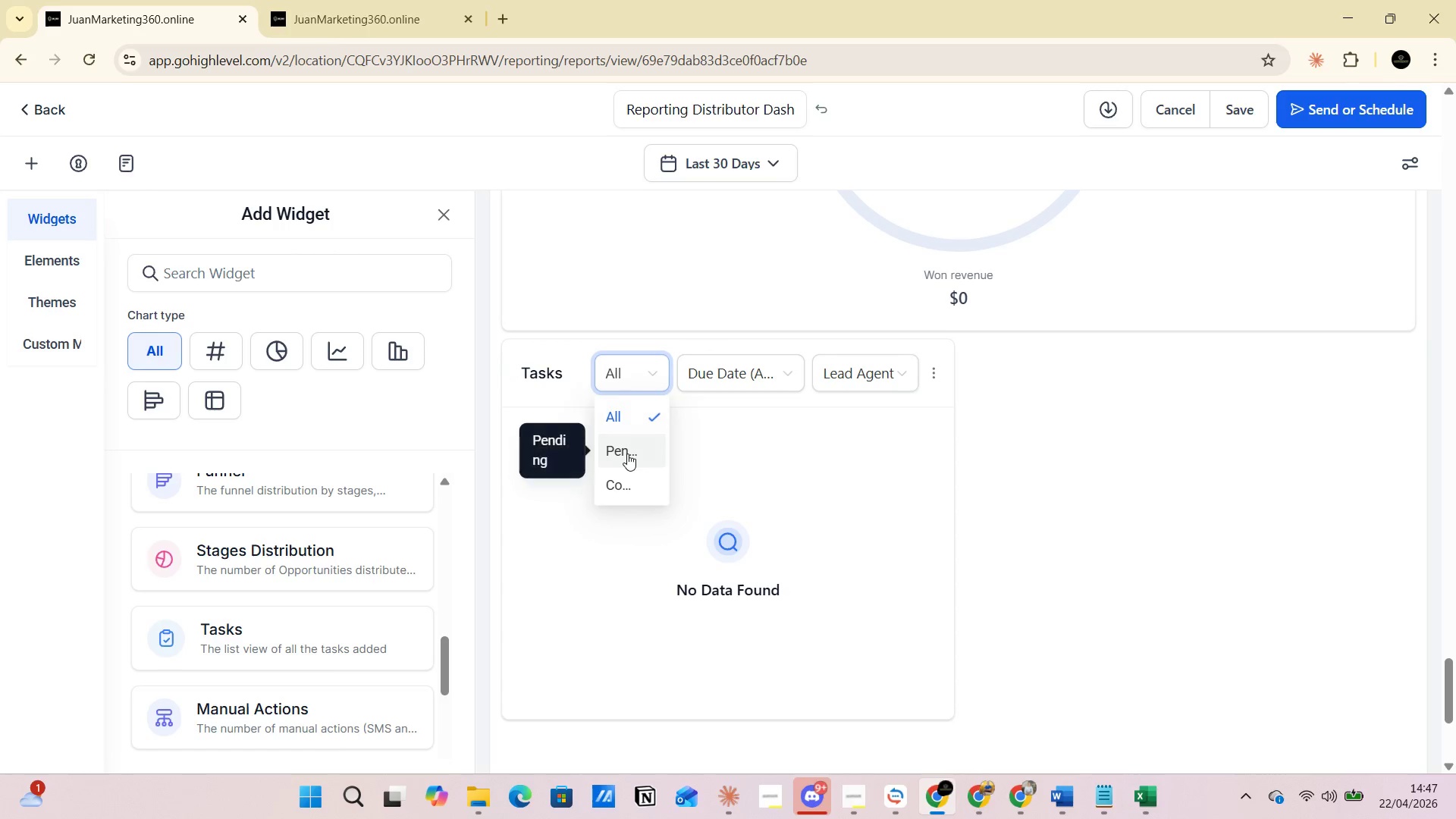 
left_click([627, 453])
 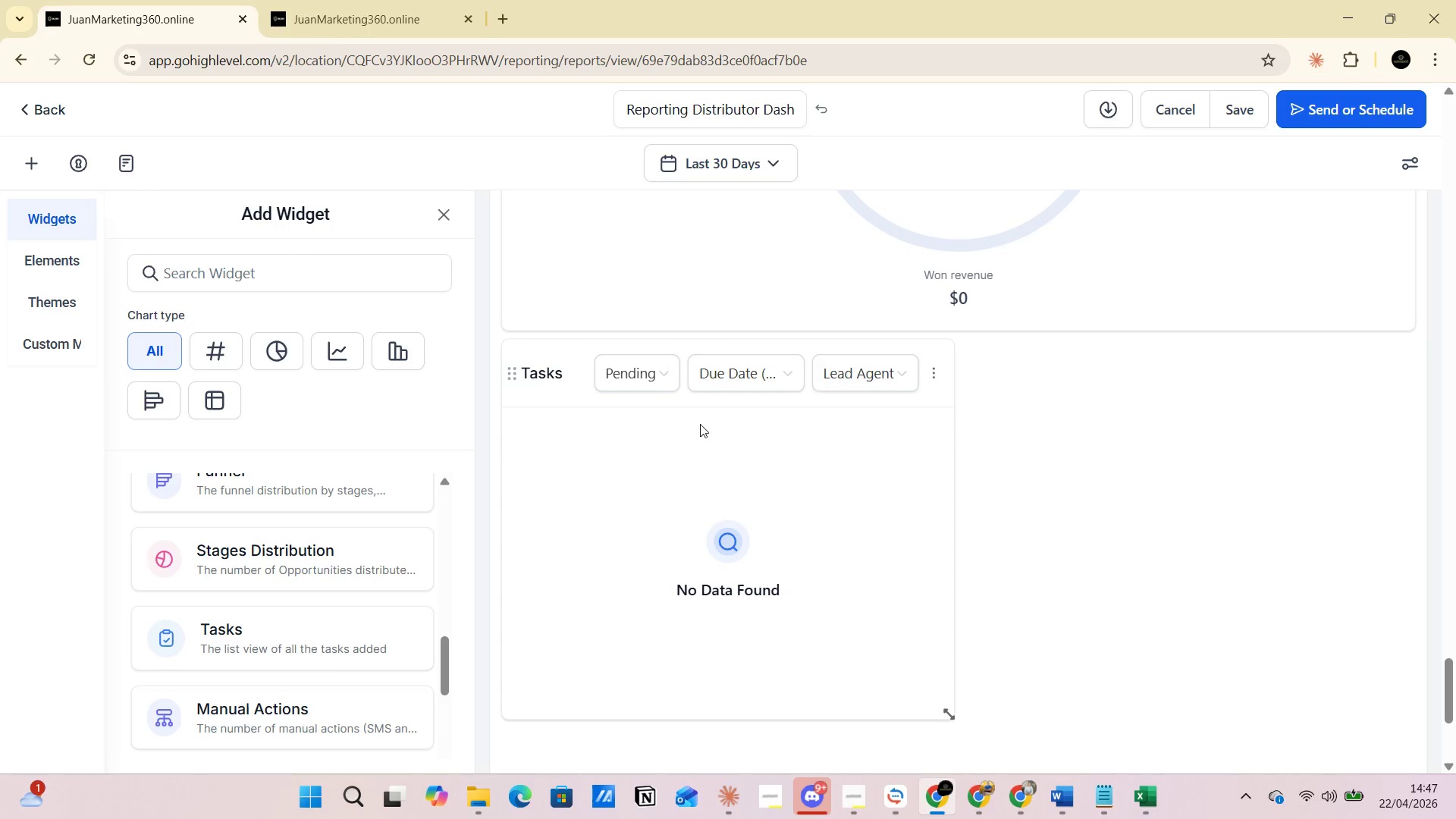 
left_click([748, 384])
 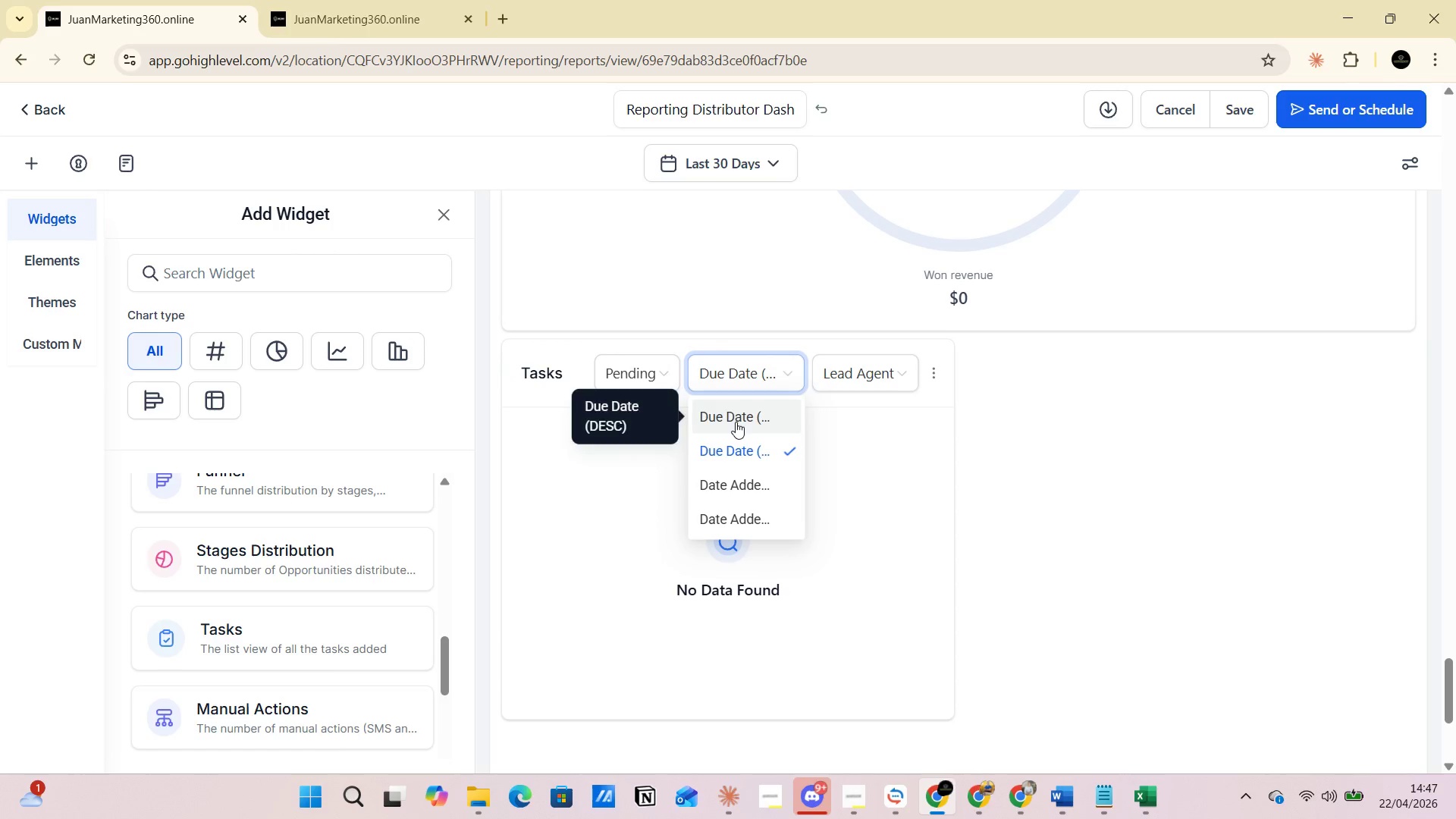 
left_click([731, 455])
 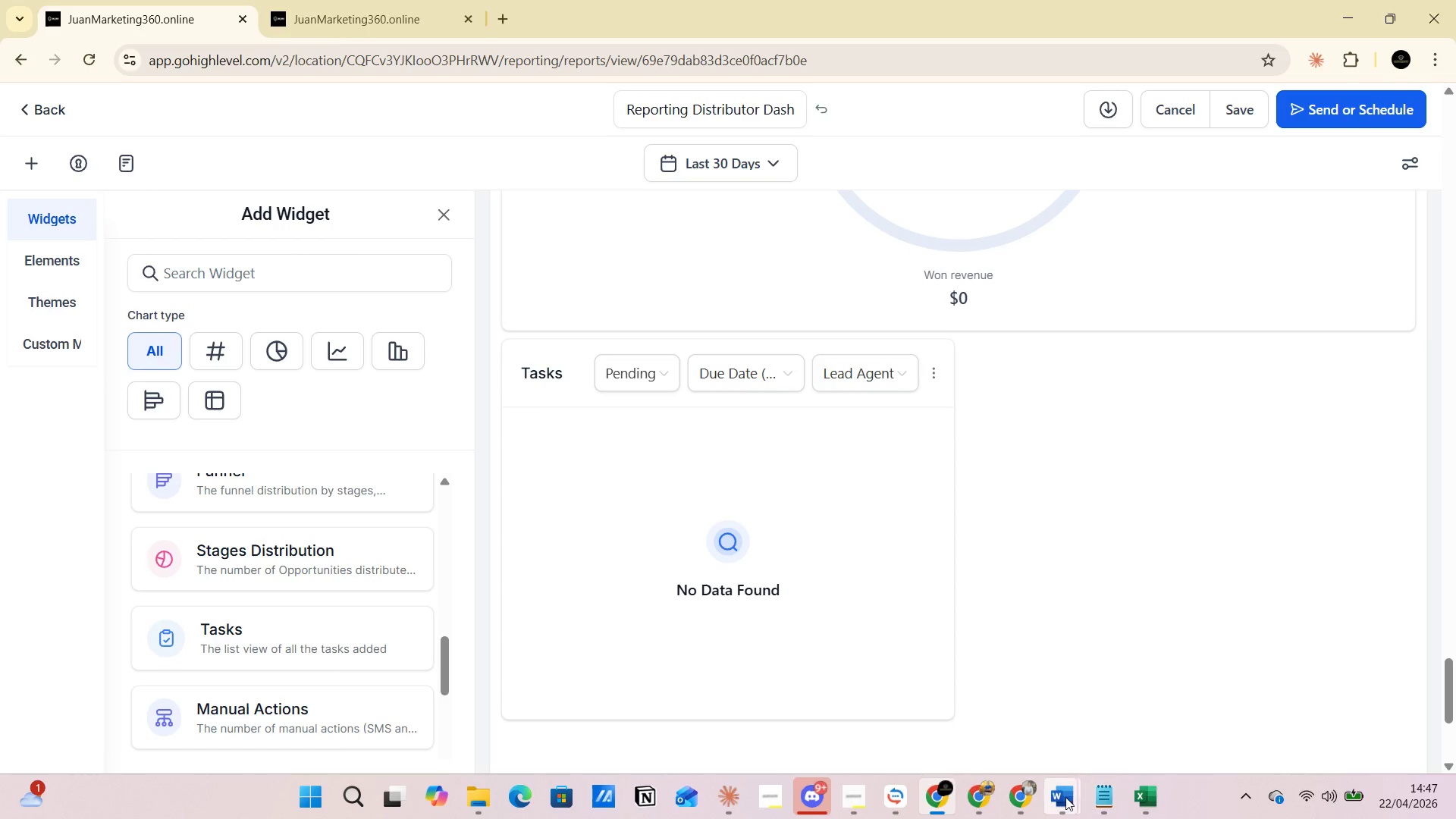 
wait(11.26)
 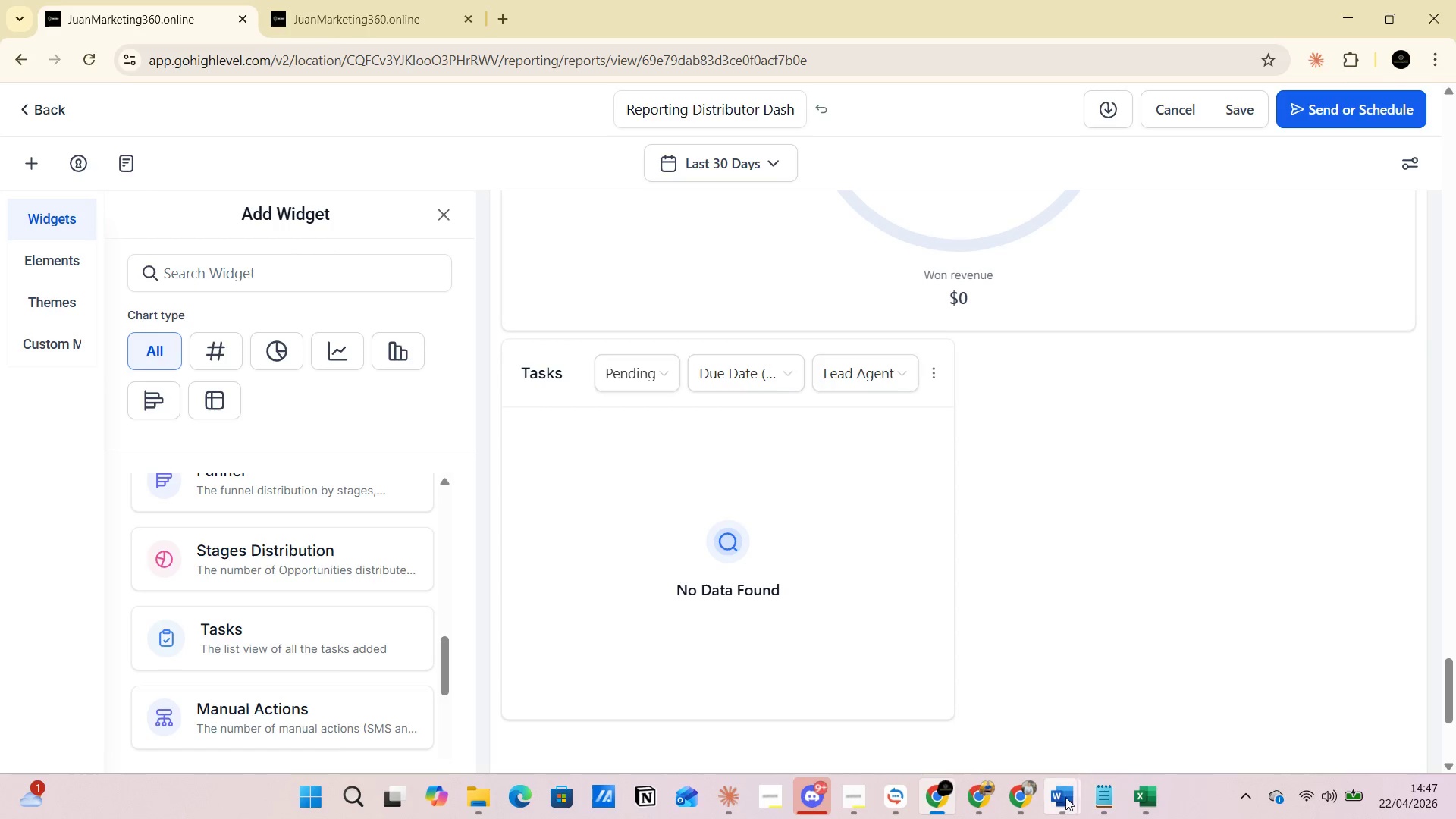 
left_click([886, 691])